 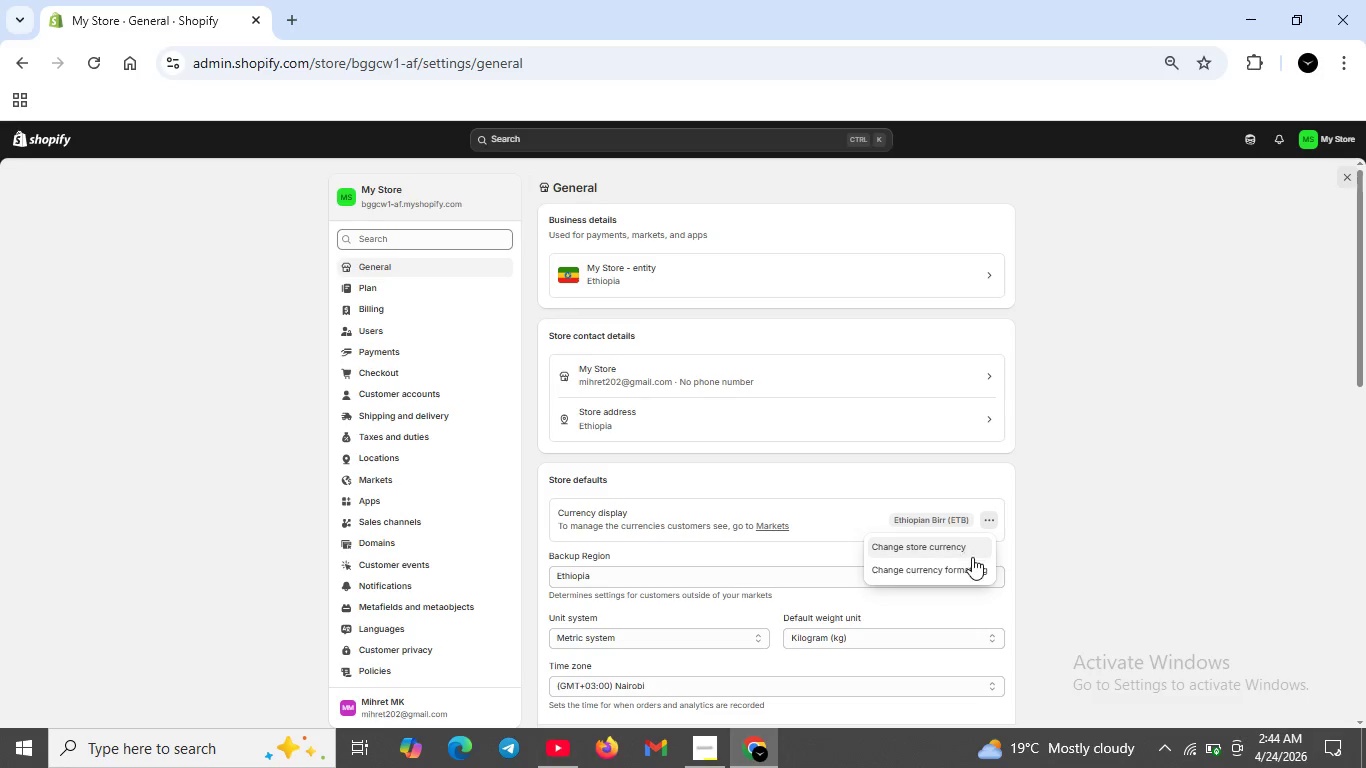 
left_click([913, 549])
 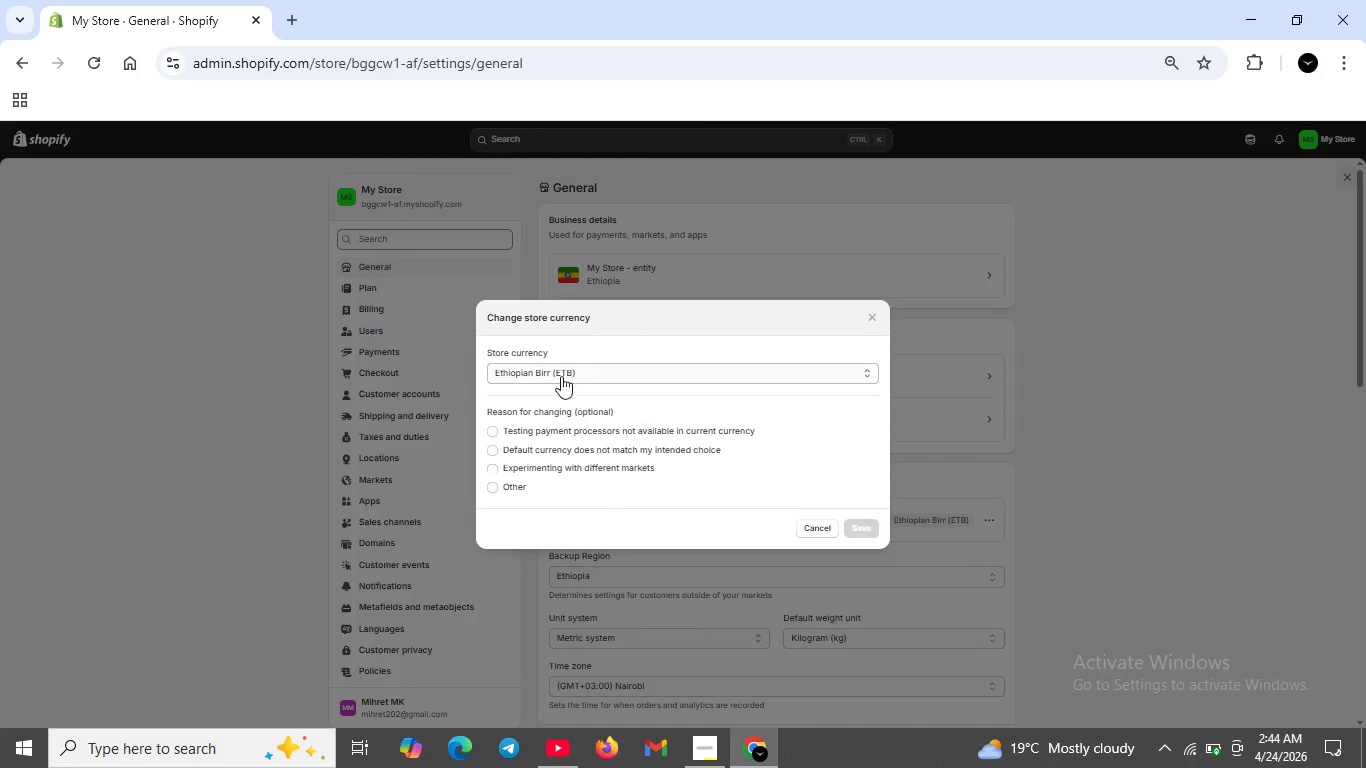 
left_click([561, 366])
 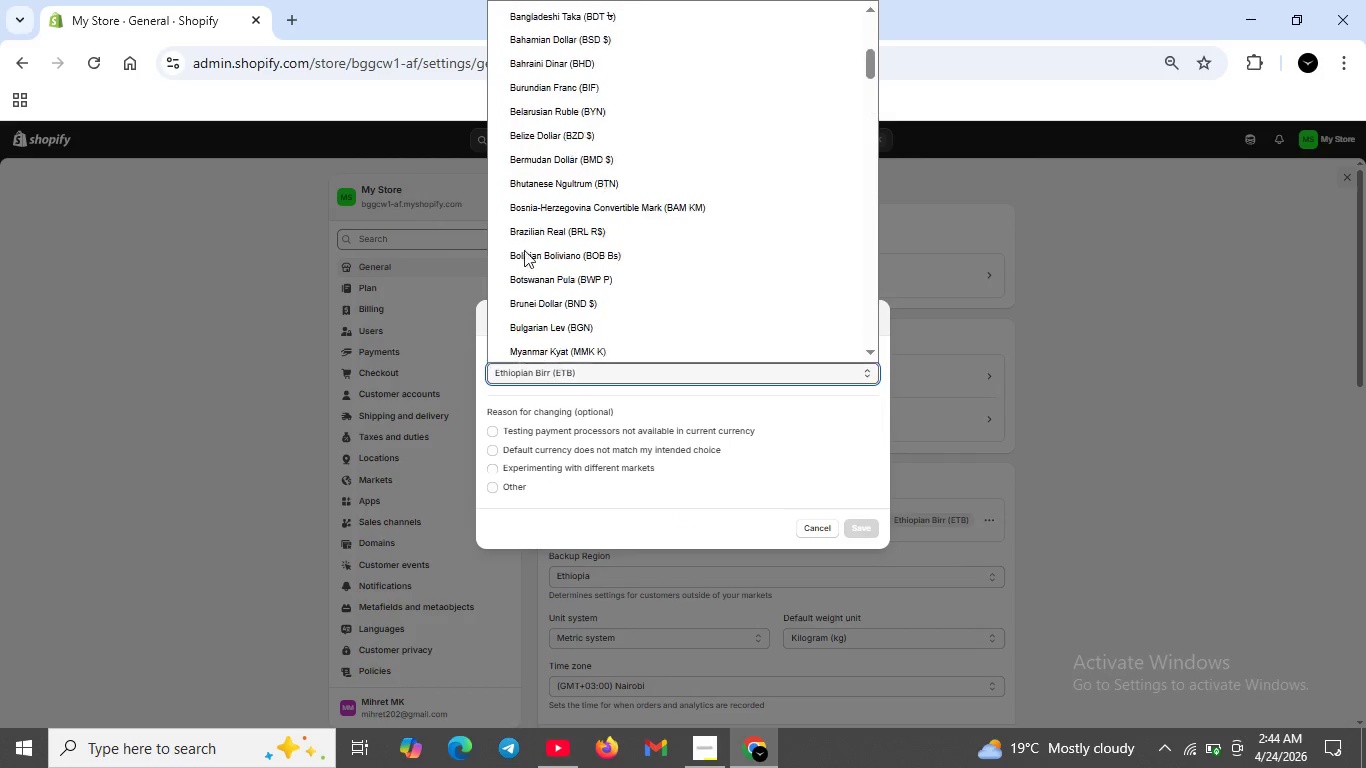 
scroll: coordinate [509, 139], scroll_direction: up, amount: 12.0
 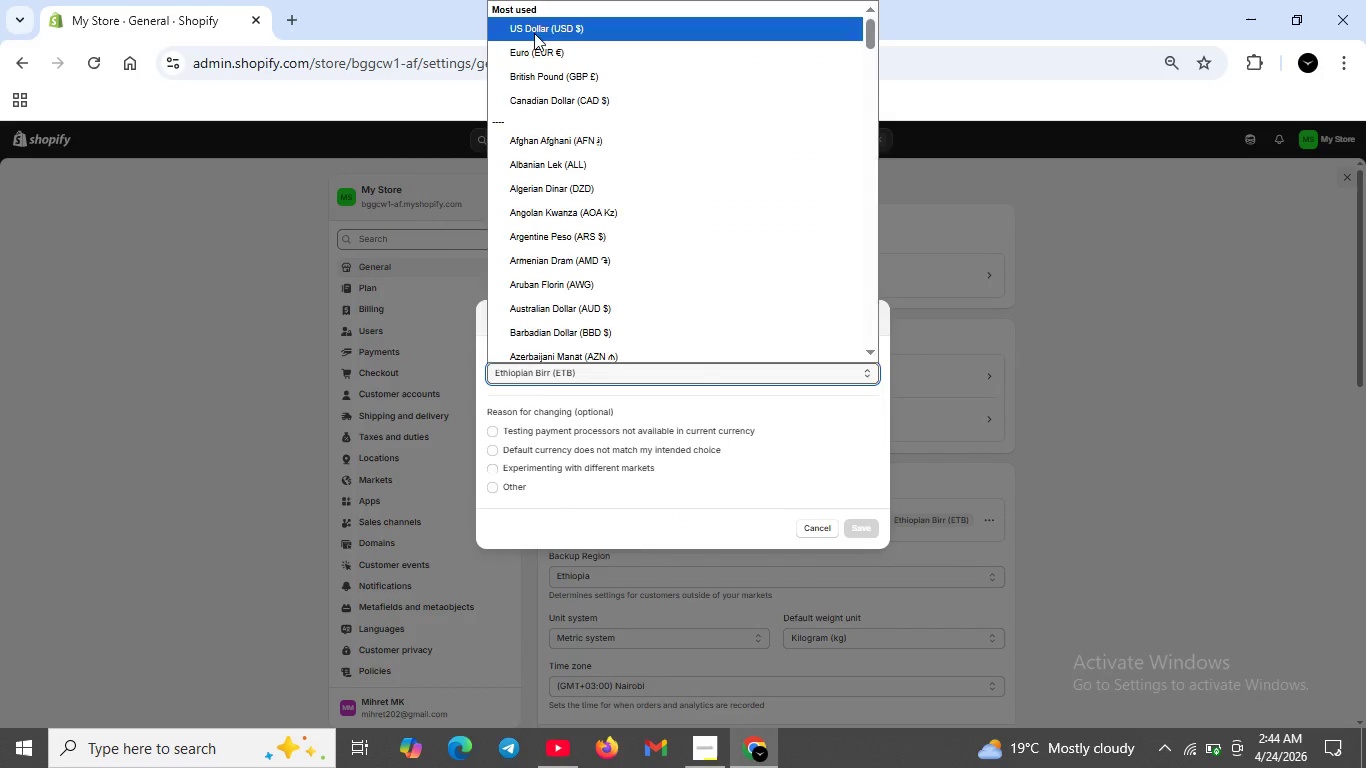 
left_click([534, 33])
 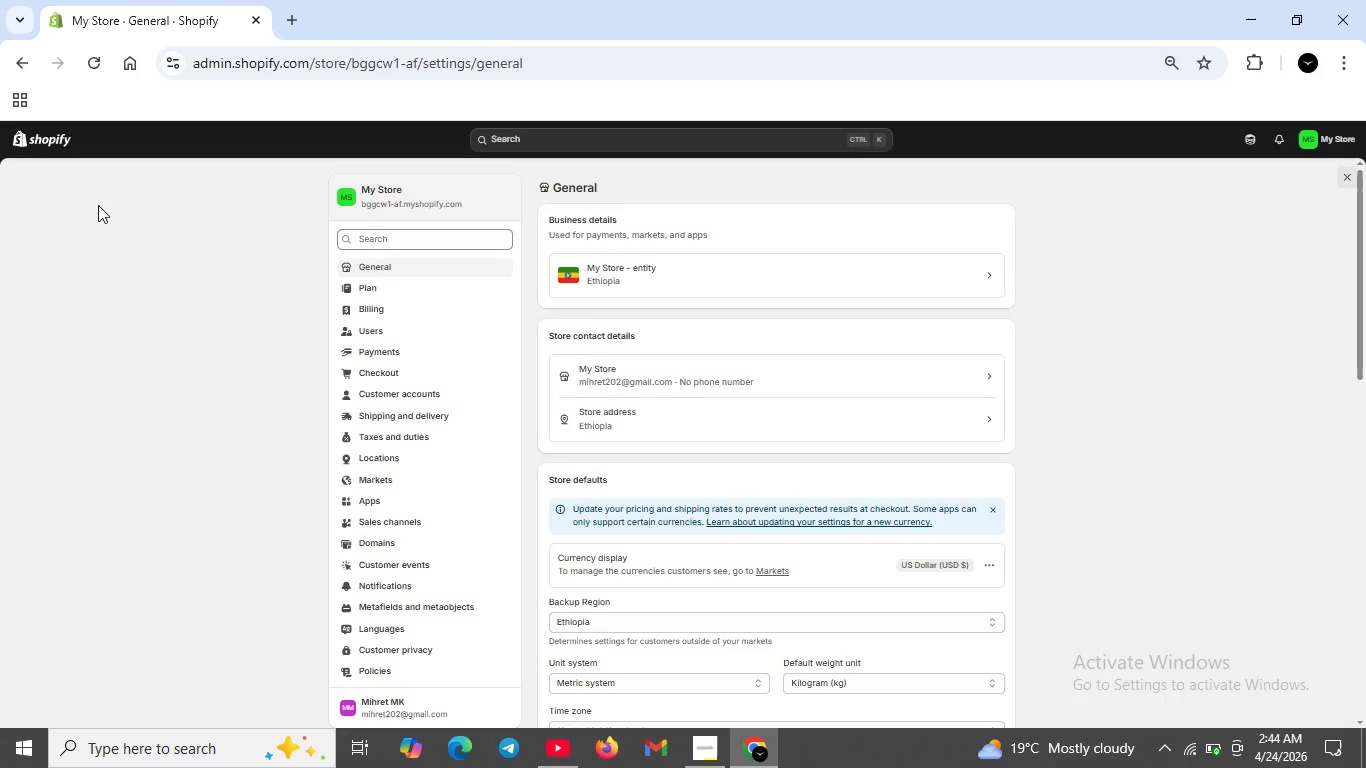 
wait(5.59)
 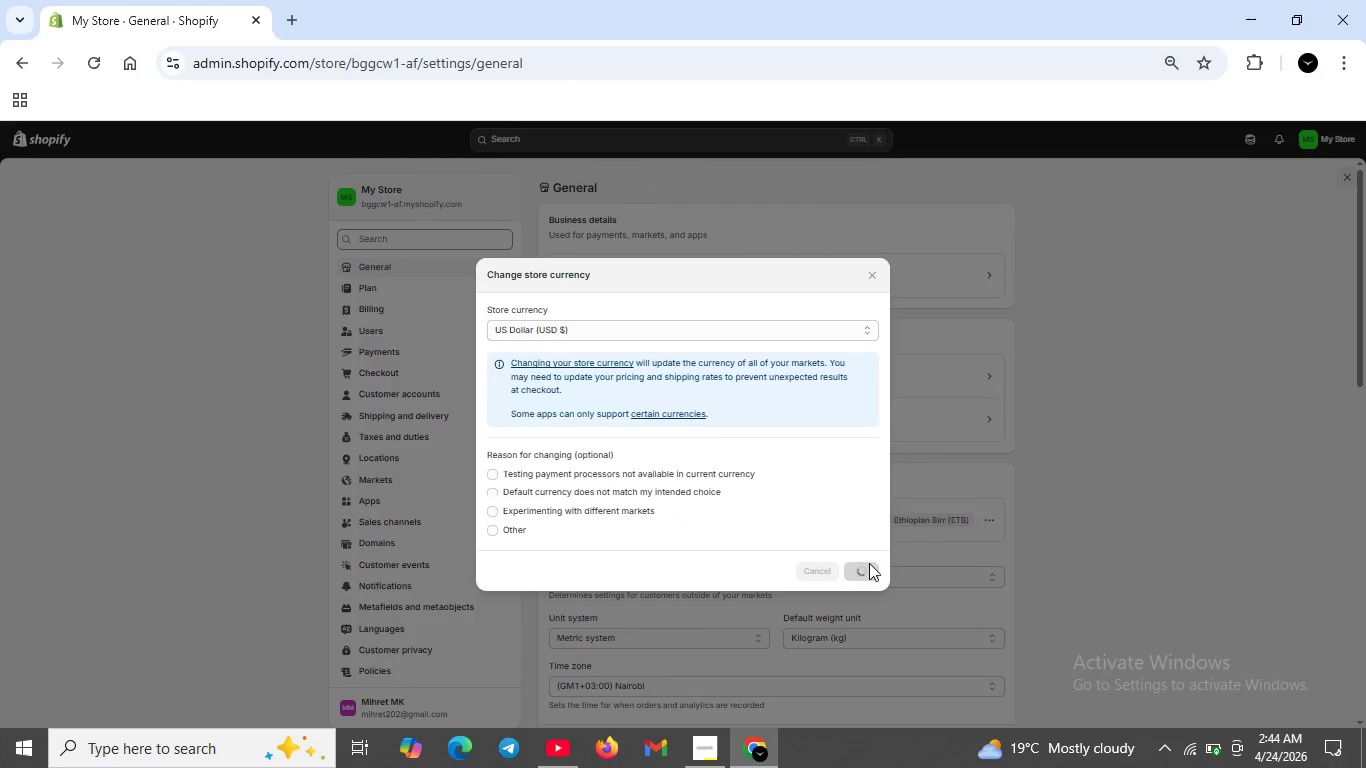 
left_click([19, 66])
 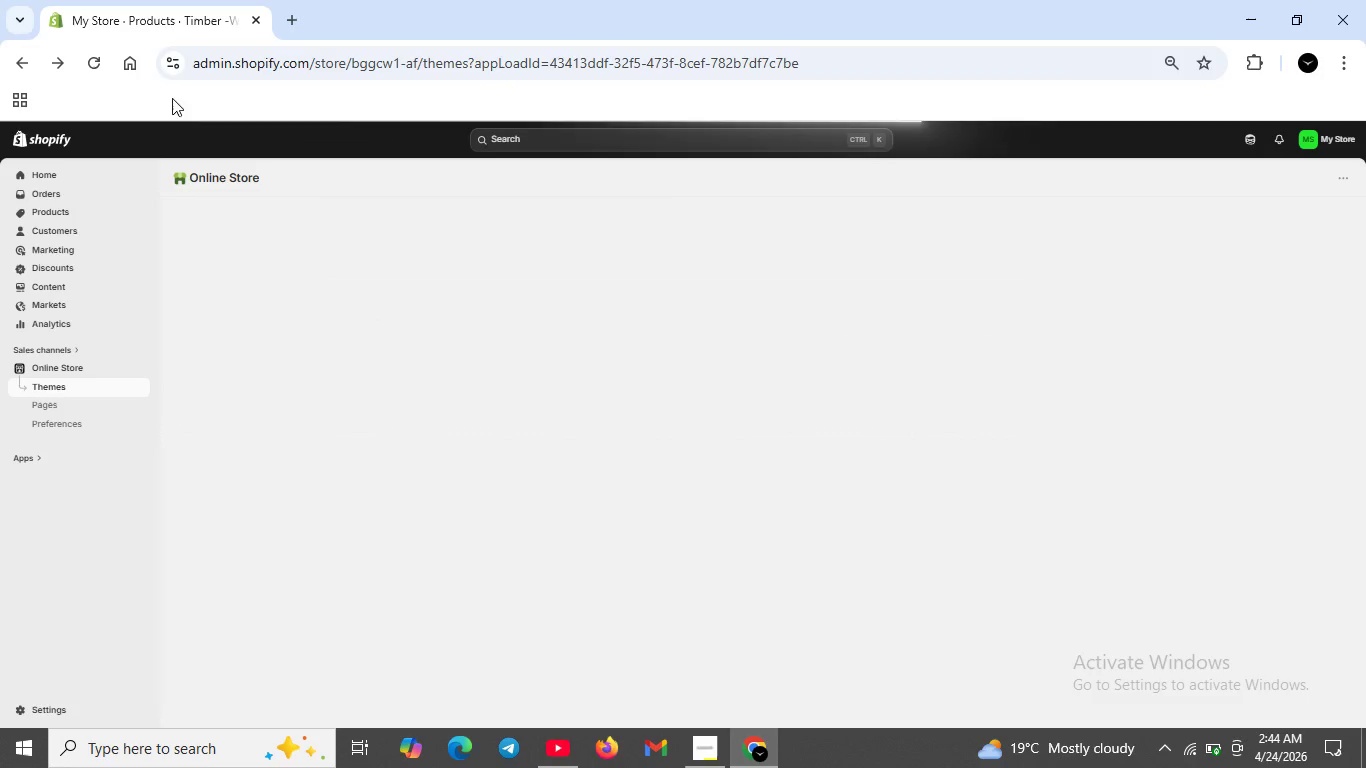 
wait(5.09)
 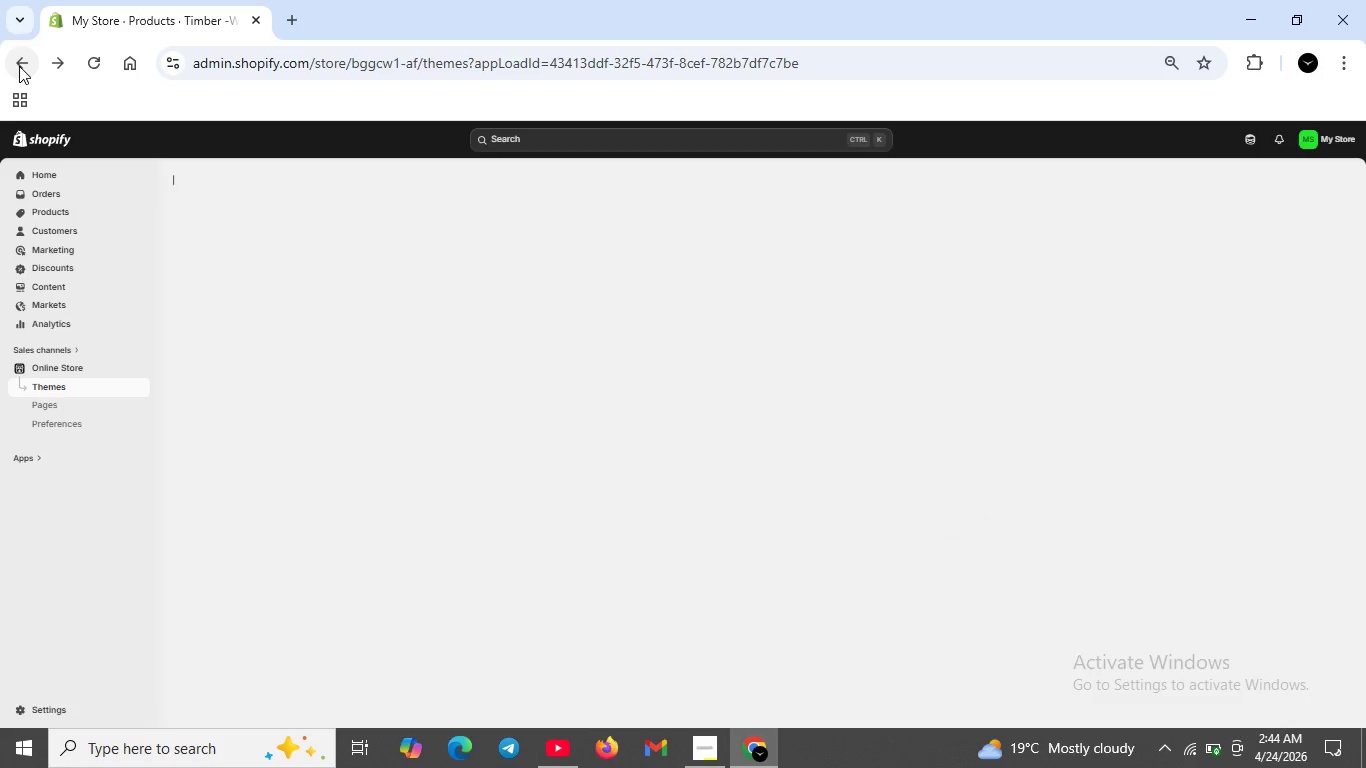 
left_click([71, 212])
 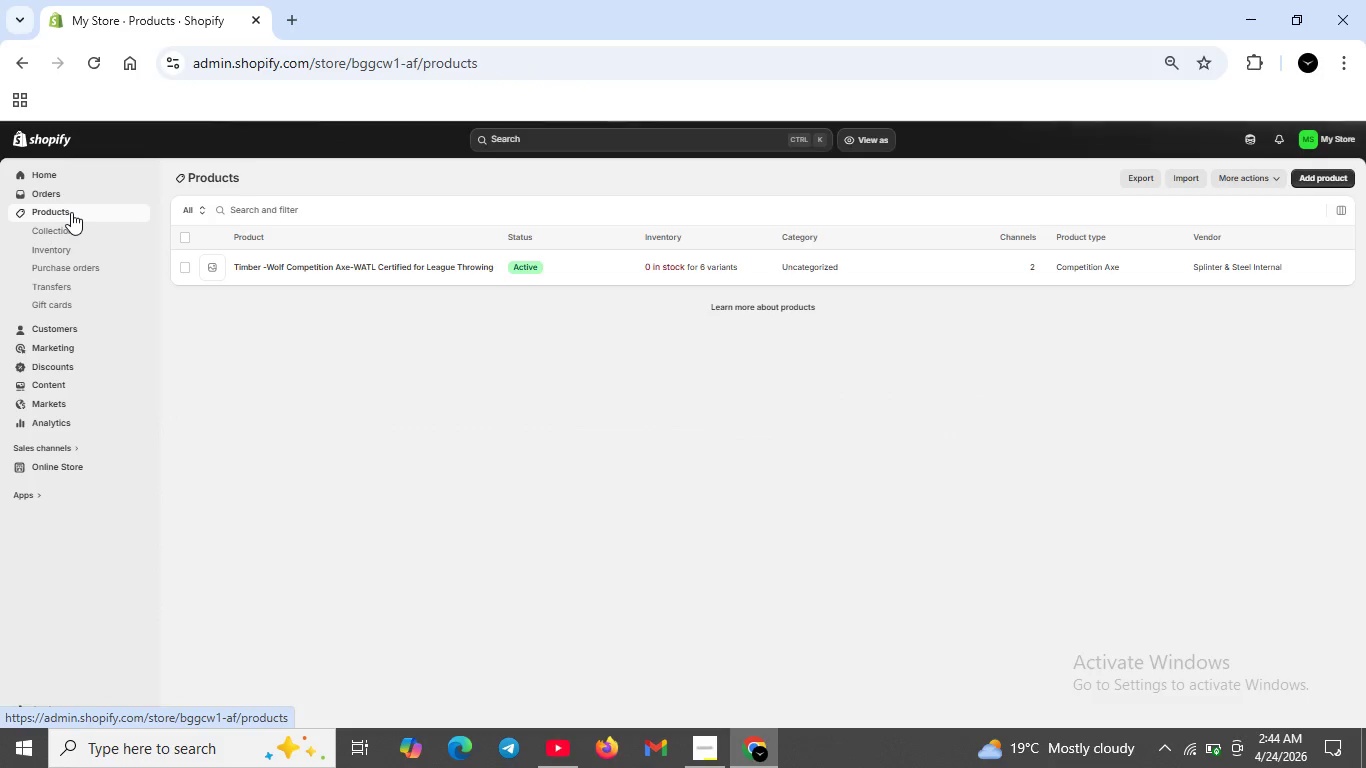 
wait(5.33)
 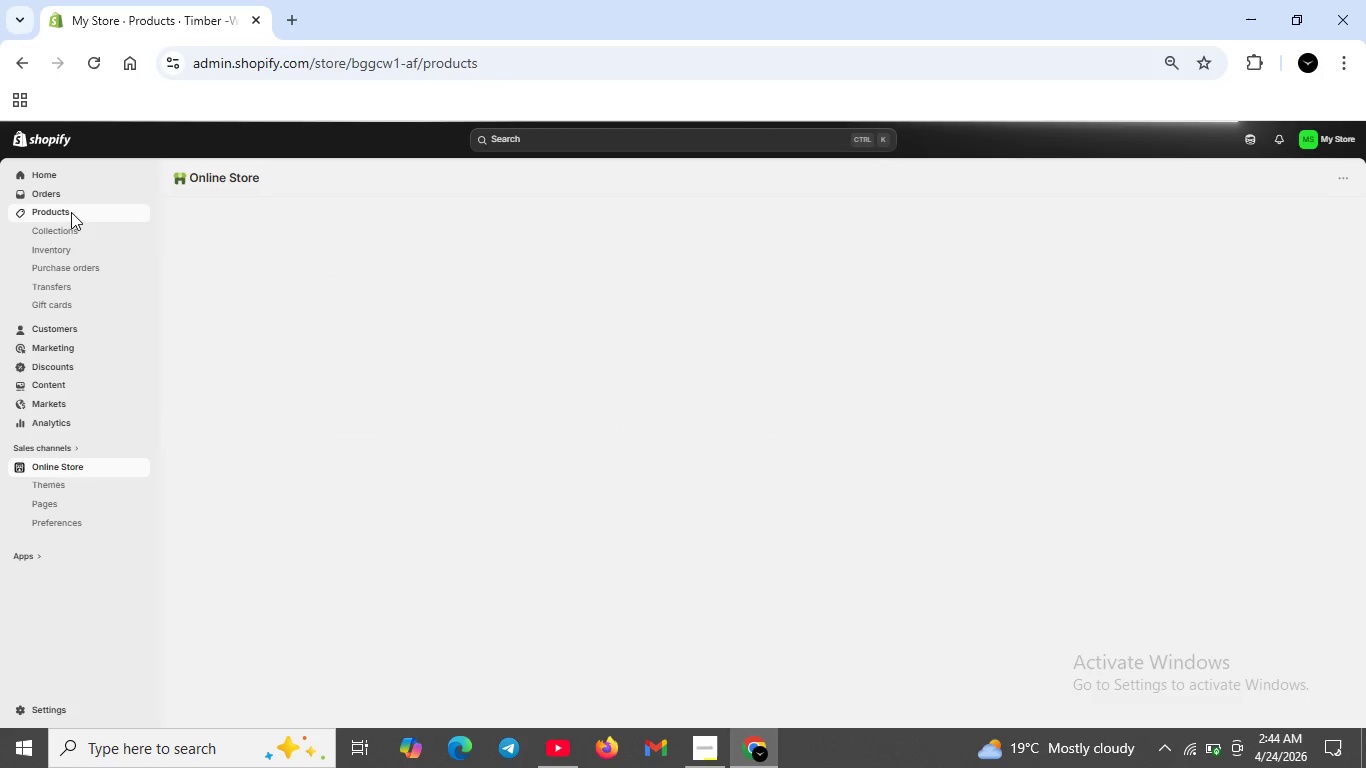 
left_click([101, 61])
 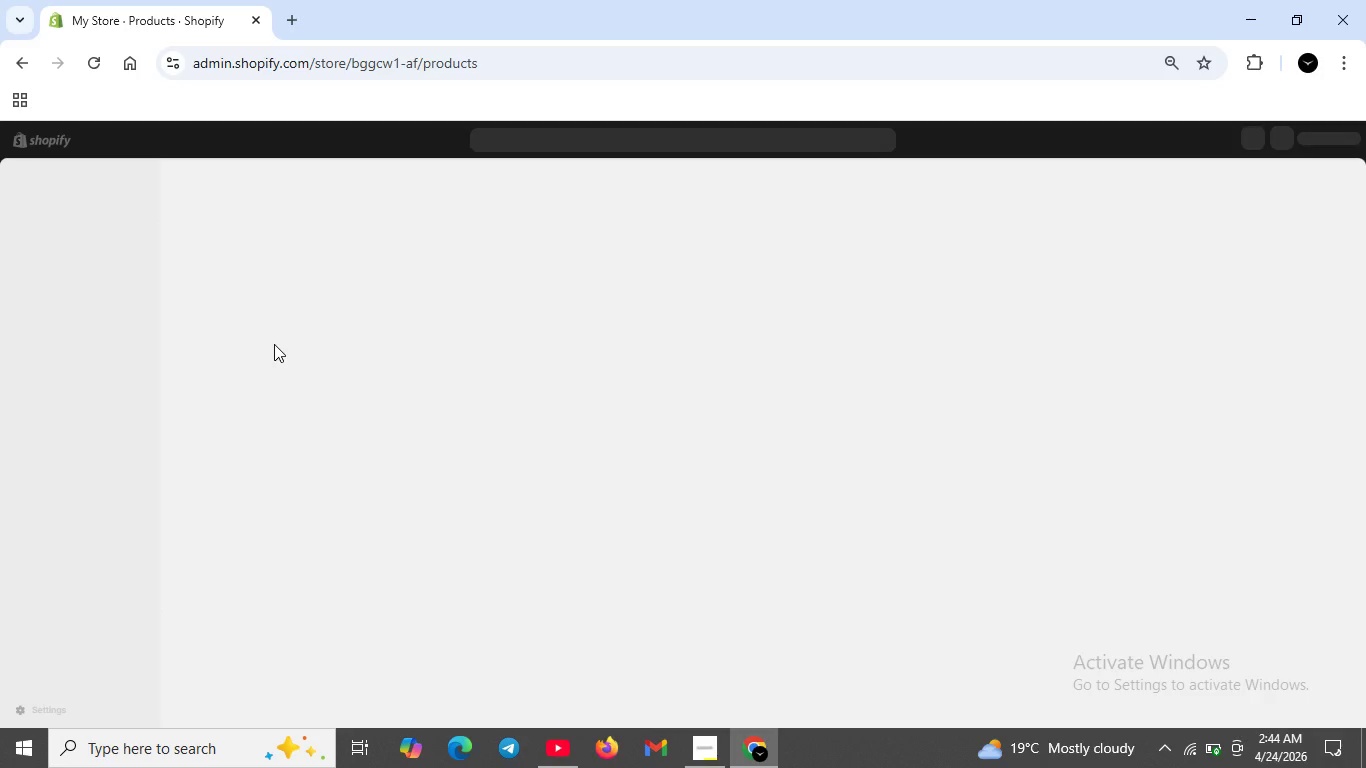 
wait(11.66)
 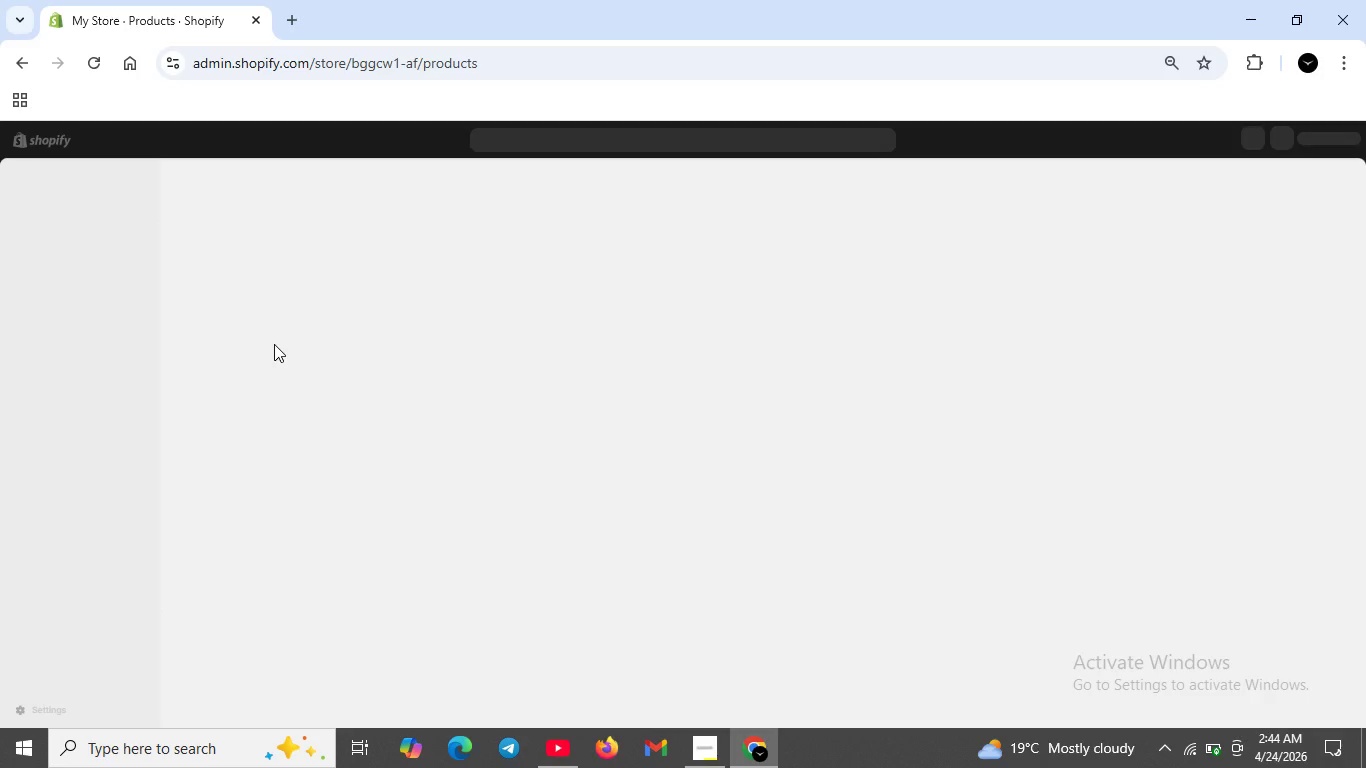 
double_click([341, 263])
 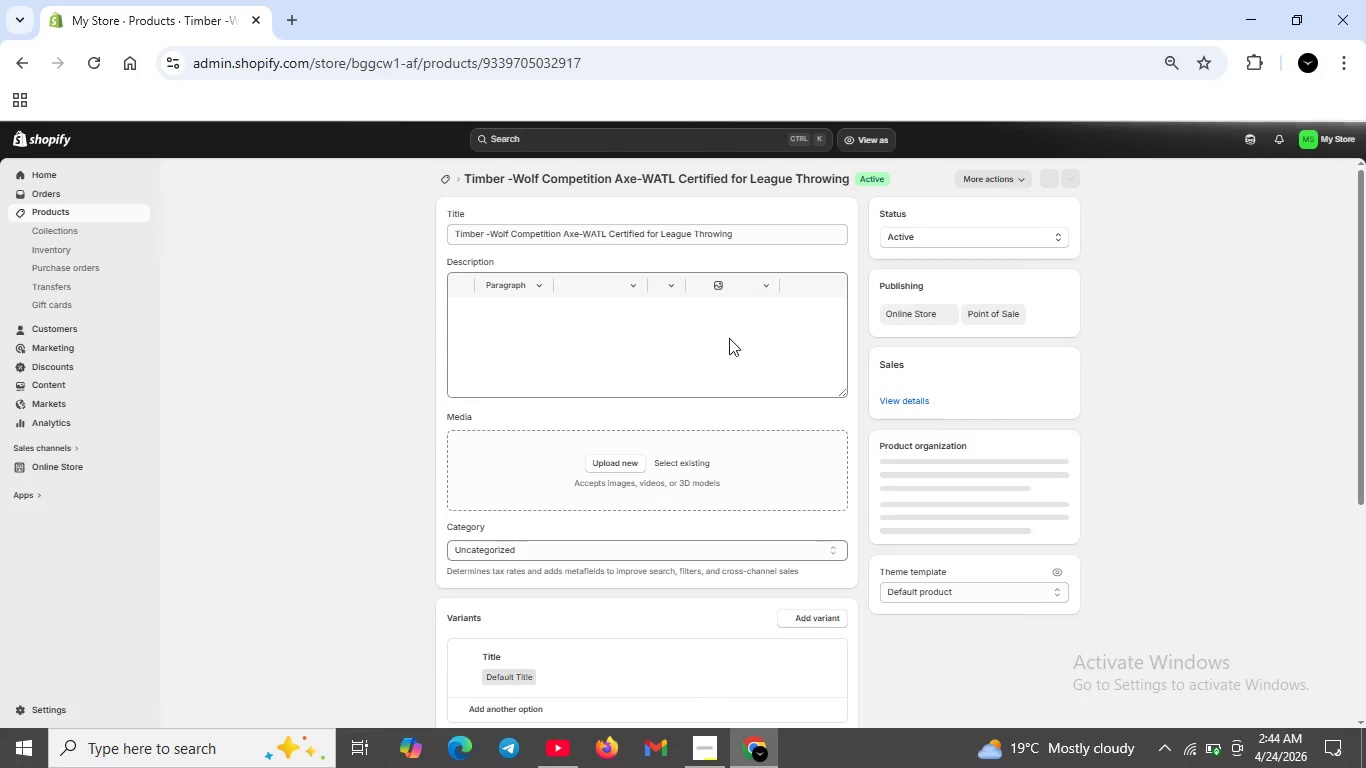 
wait(7.7)
 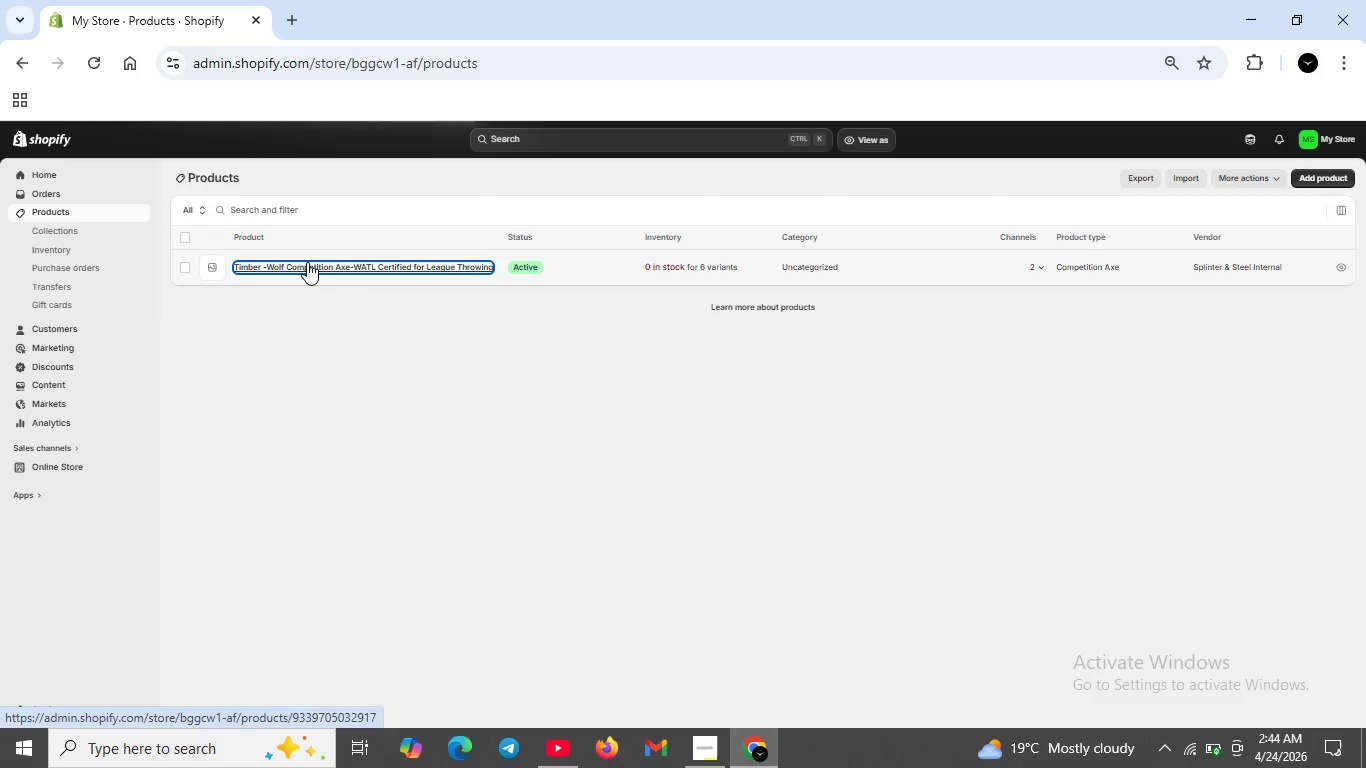 
scroll: coordinate [739, 476], scroll_direction: down, amount: 3.0
 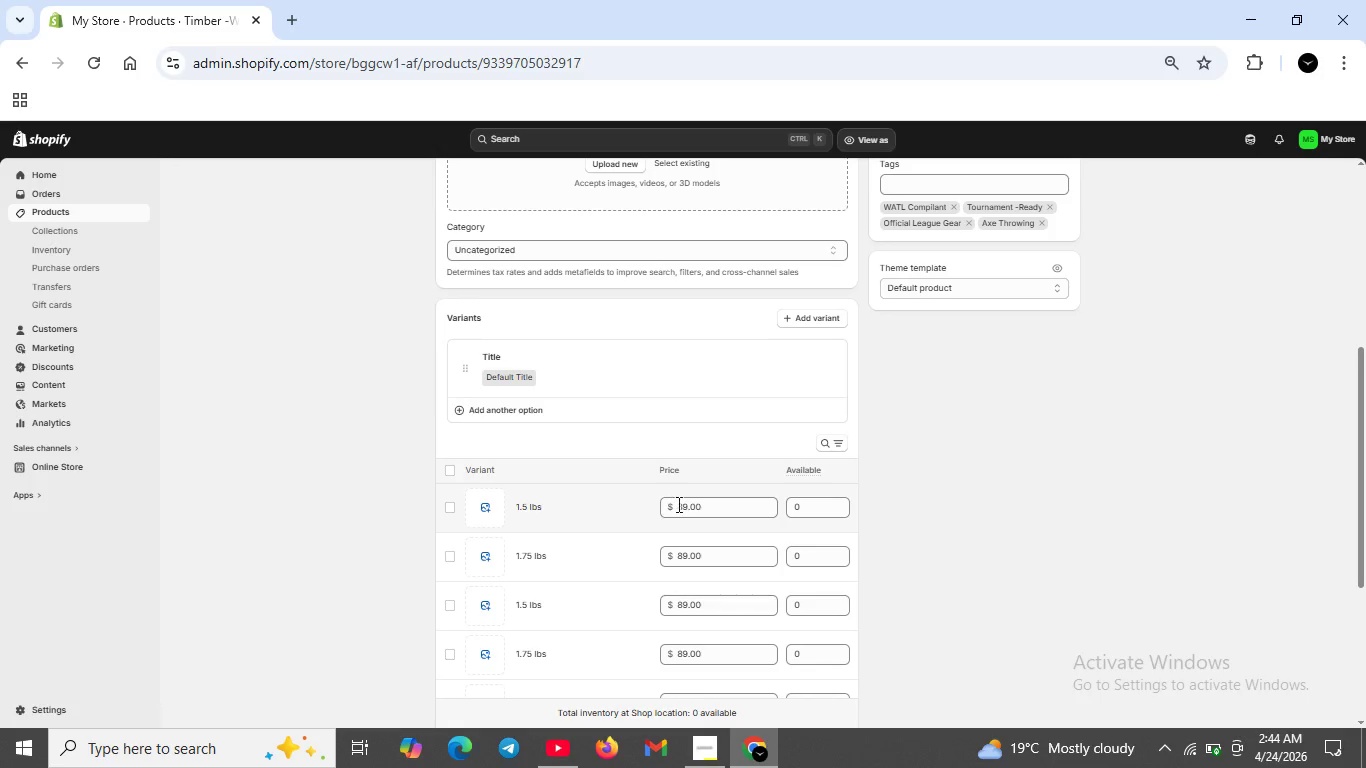 
mouse_move([721, 509])
 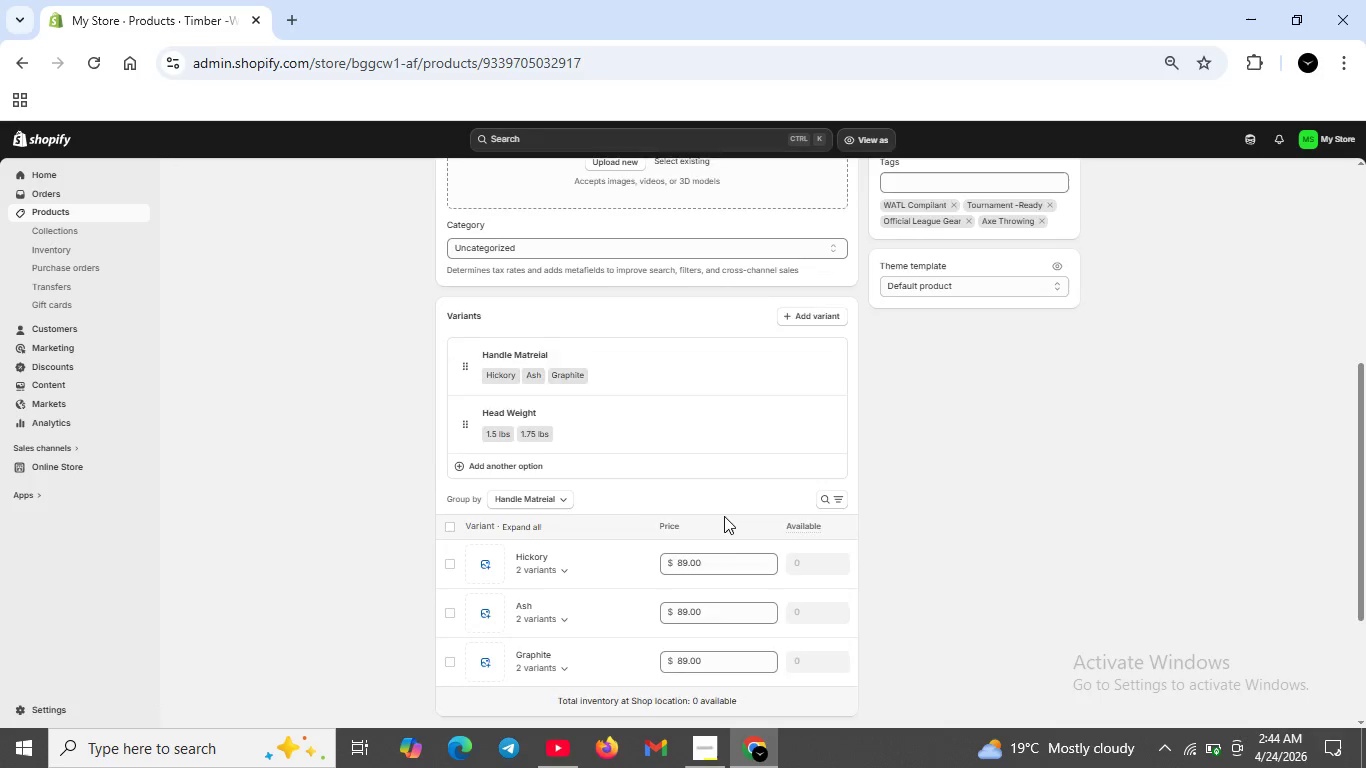 
scroll: coordinate [724, 516], scroll_direction: down, amount: 1.0
 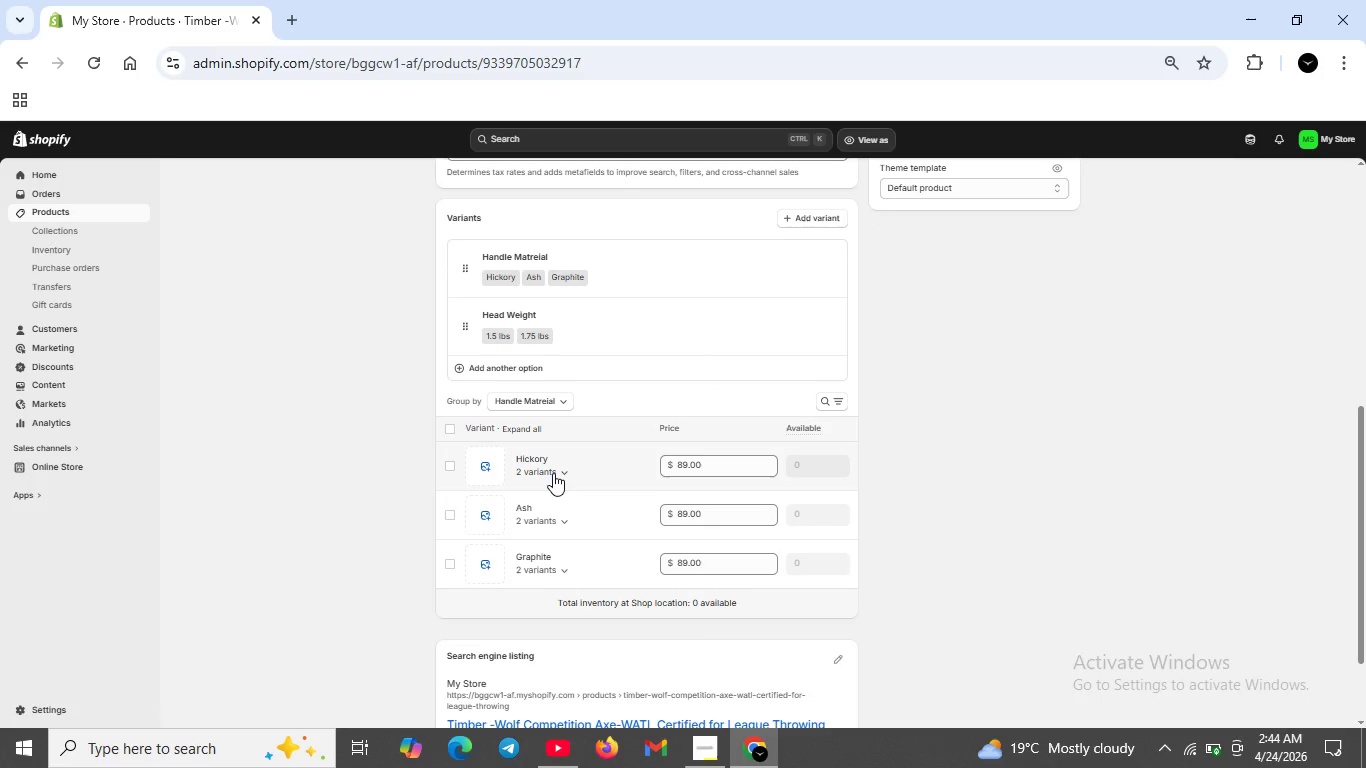 
left_click([553, 473])
 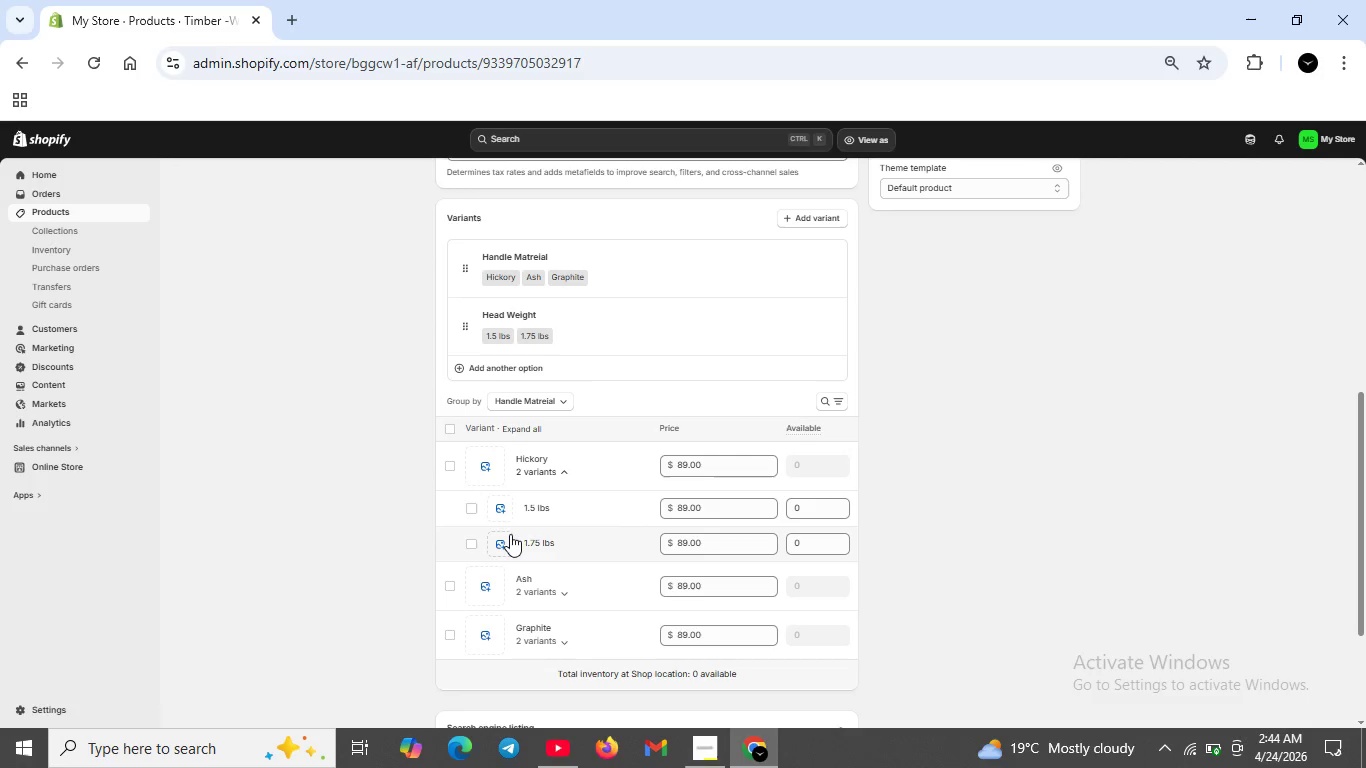 
wait(14.01)
 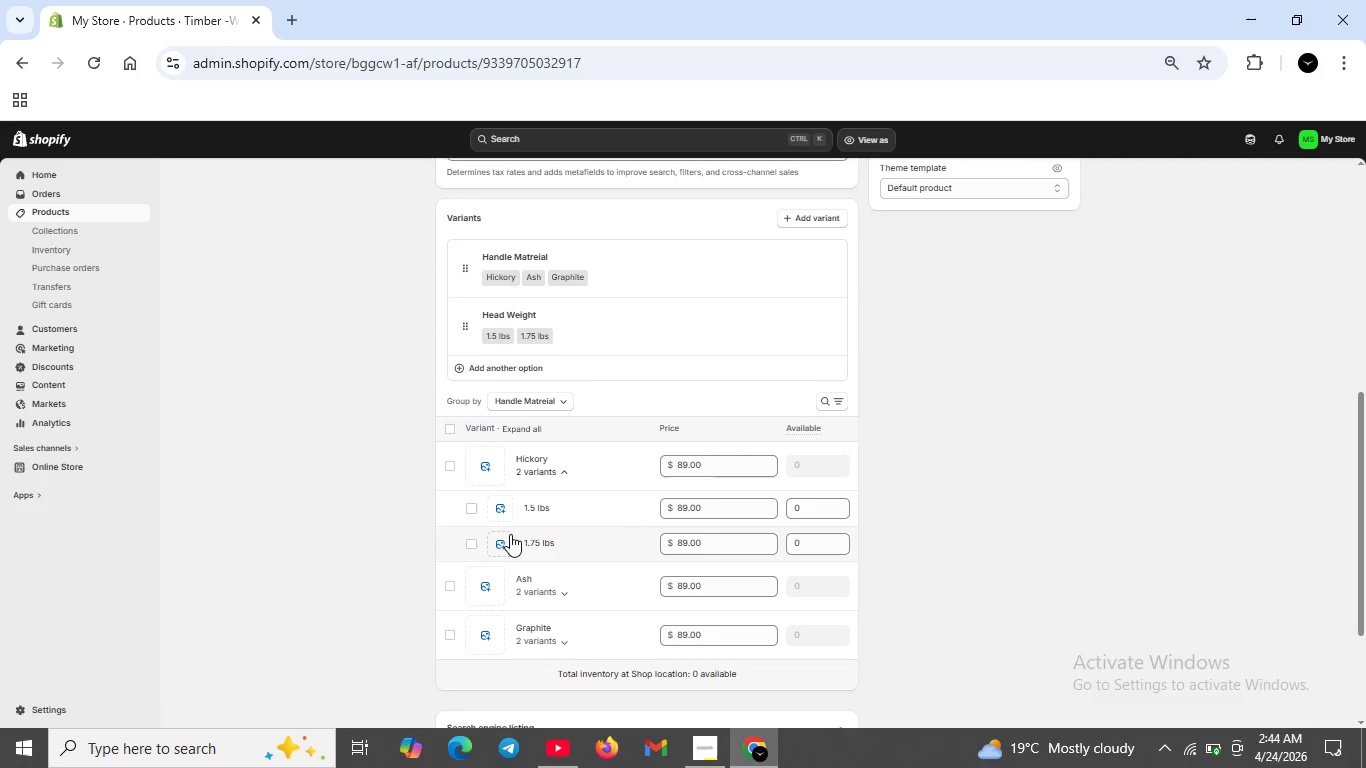 
double_click([816, 503])
 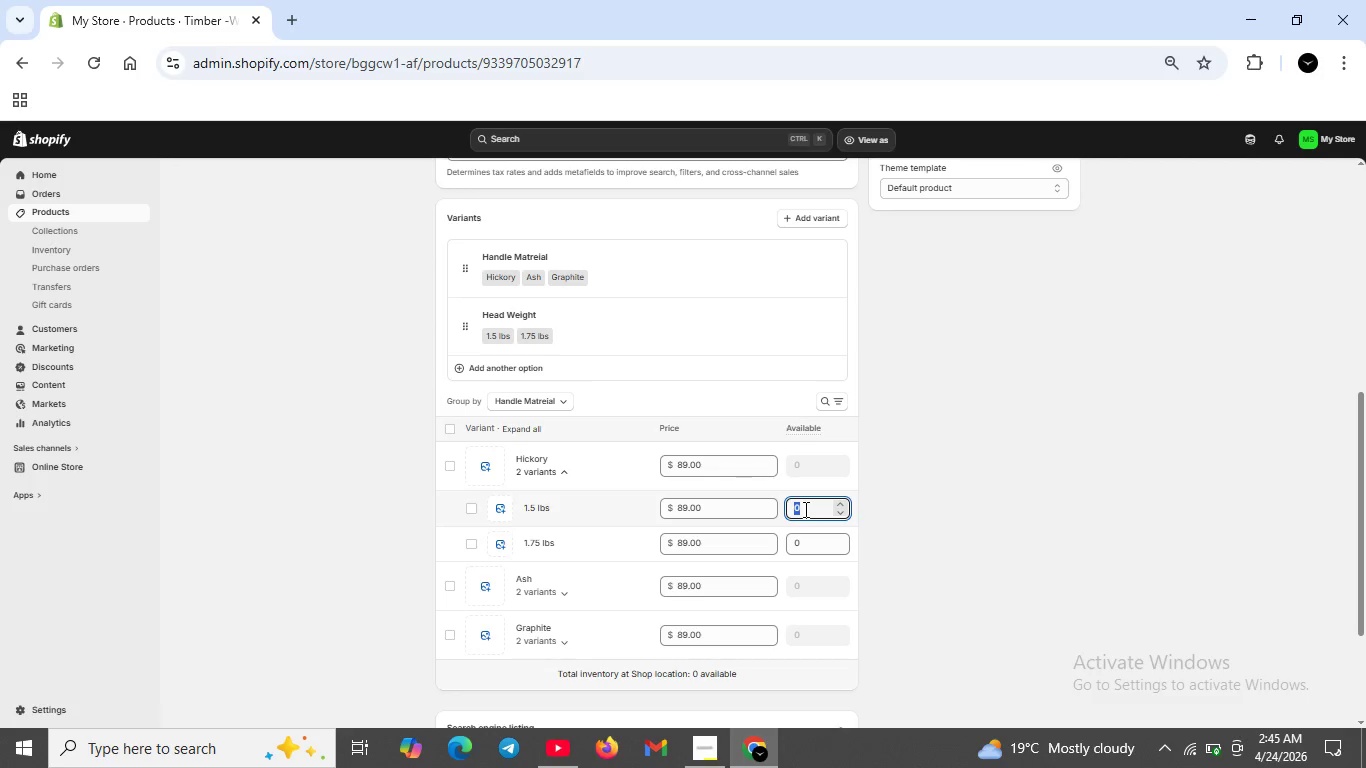 
key(Backspace)
type(20)
 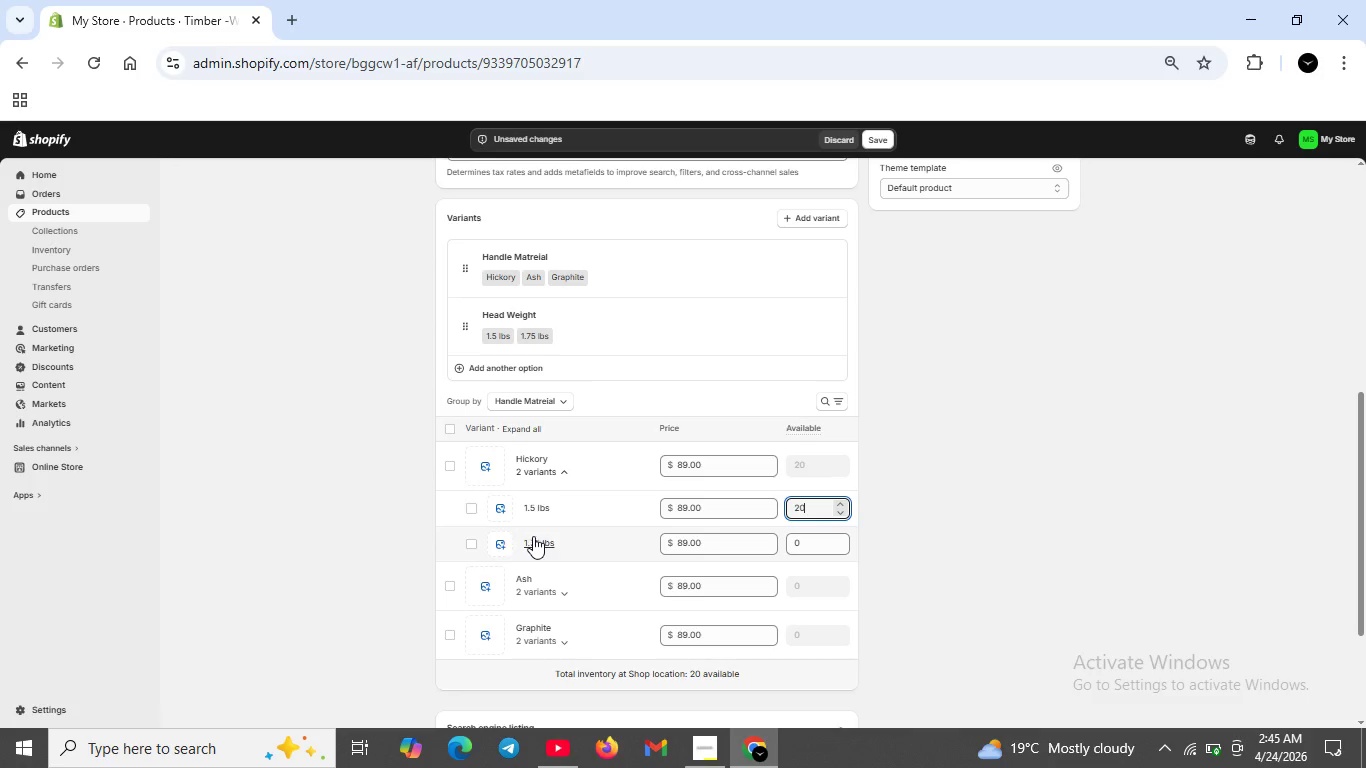 
left_click([525, 511])
 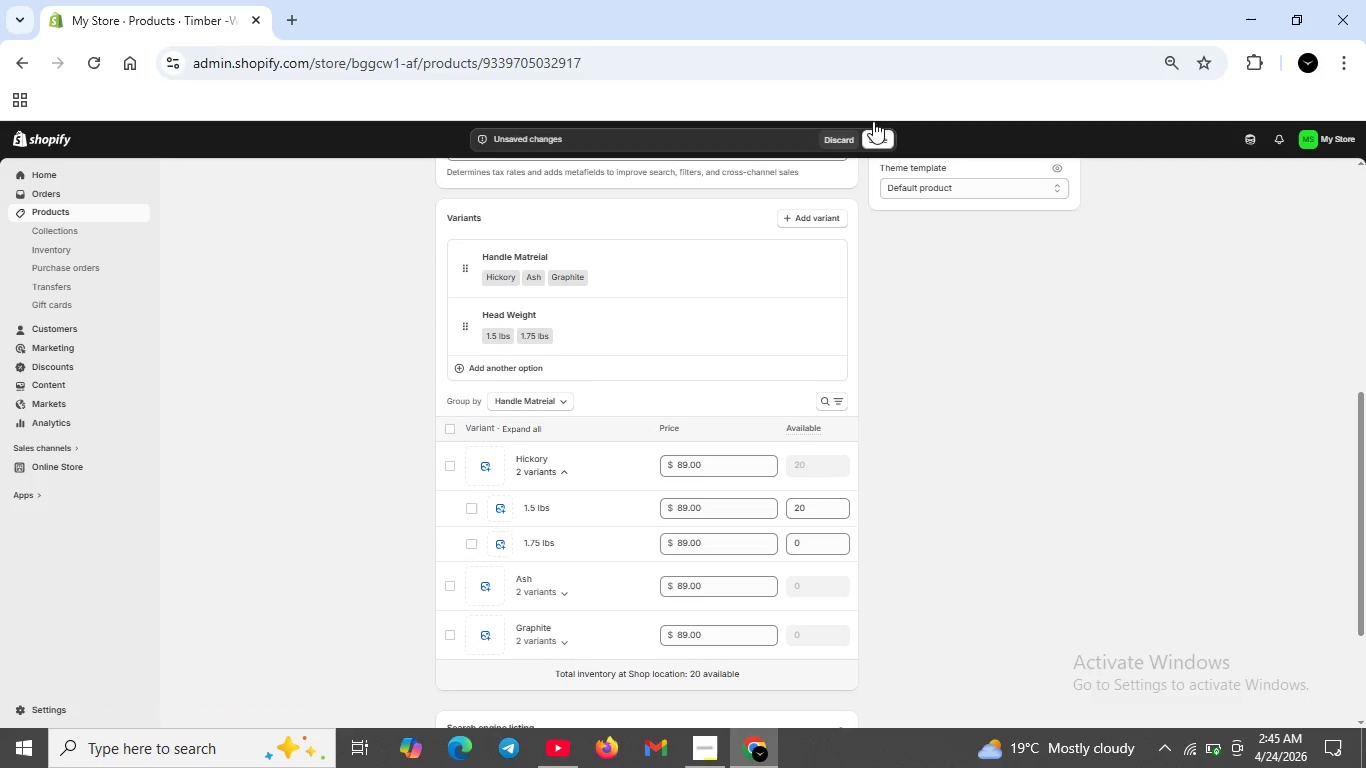 
left_click([535, 507])
 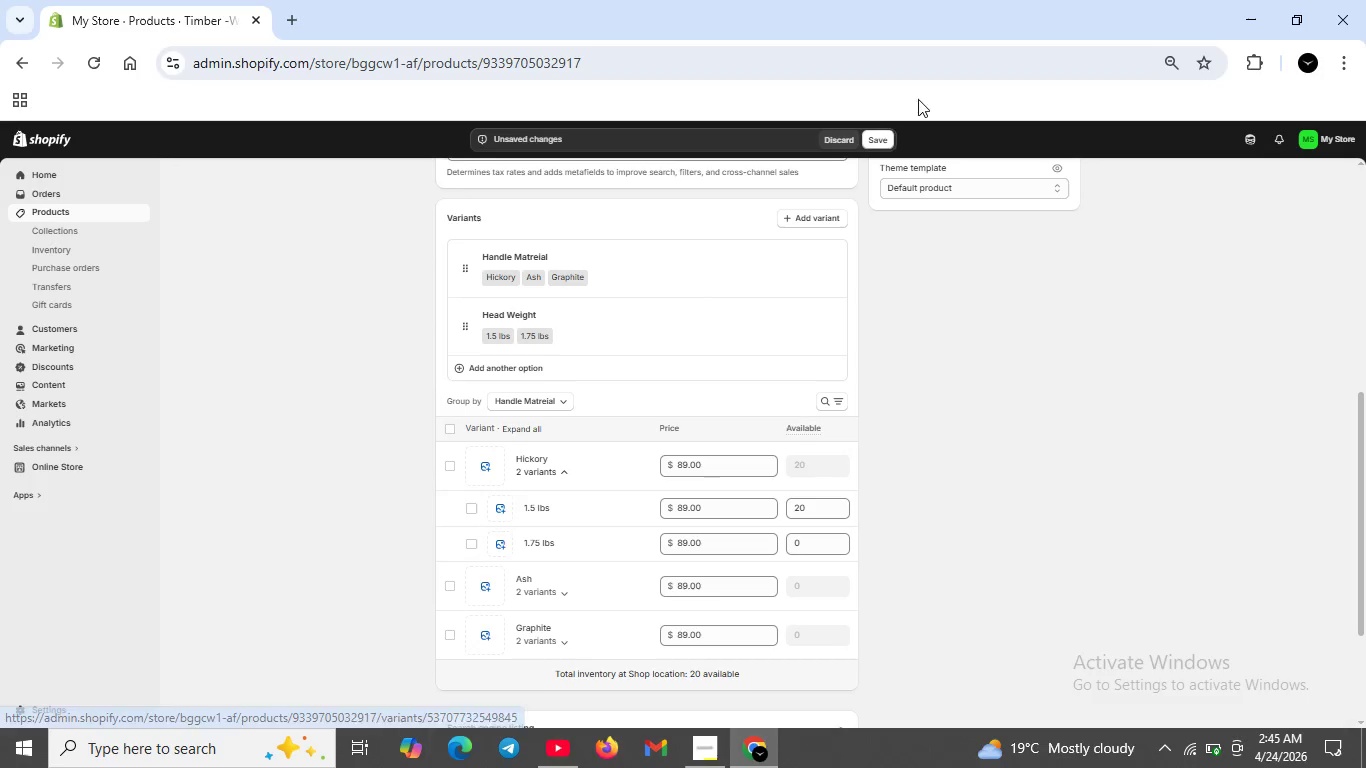 
left_click([878, 140])
 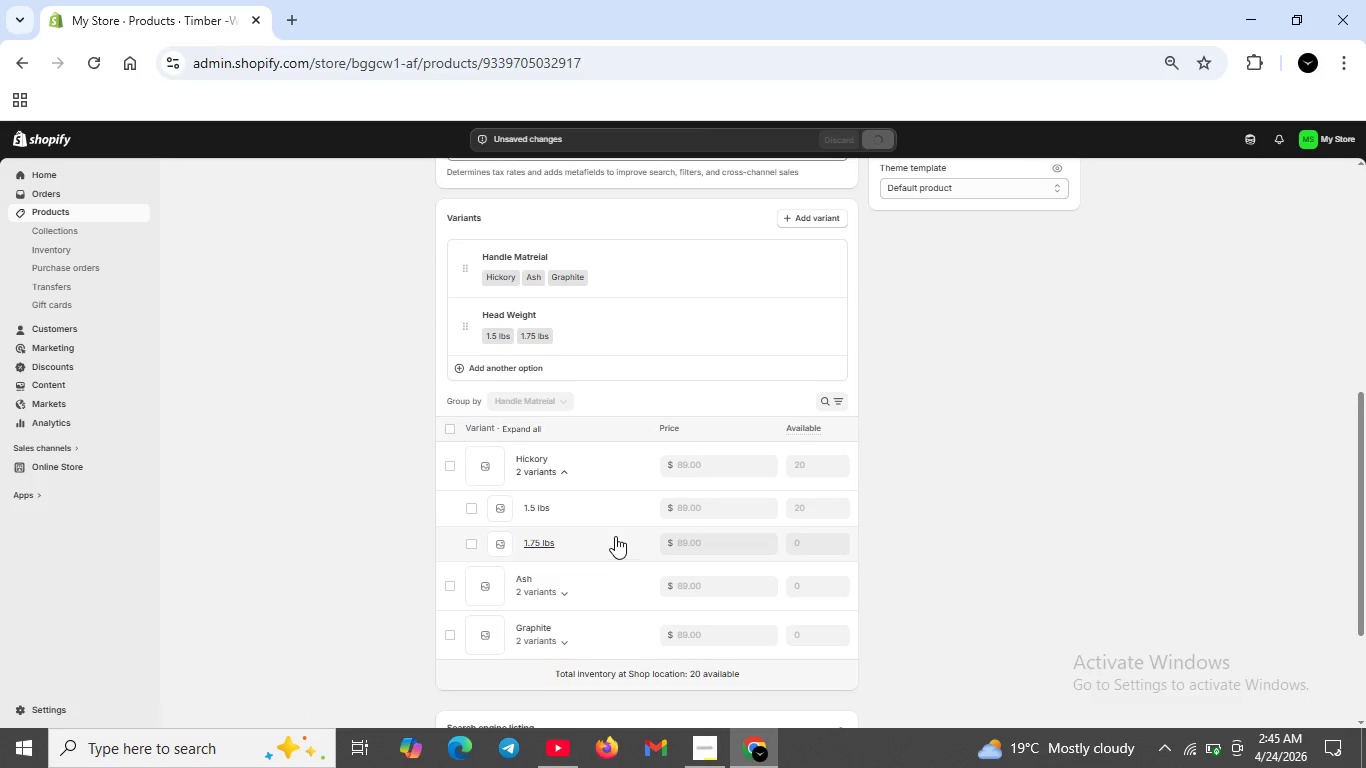 
left_click([540, 505])
 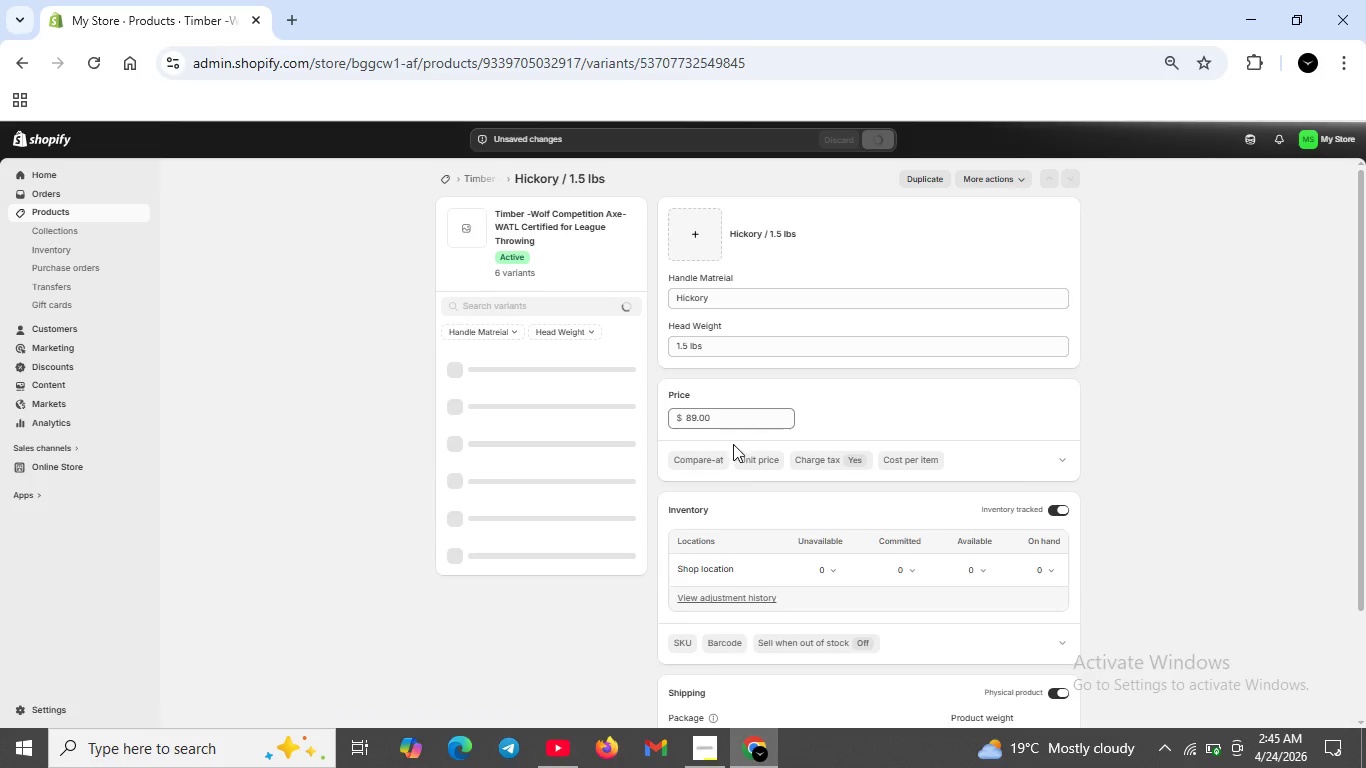 
wait(5.89)
 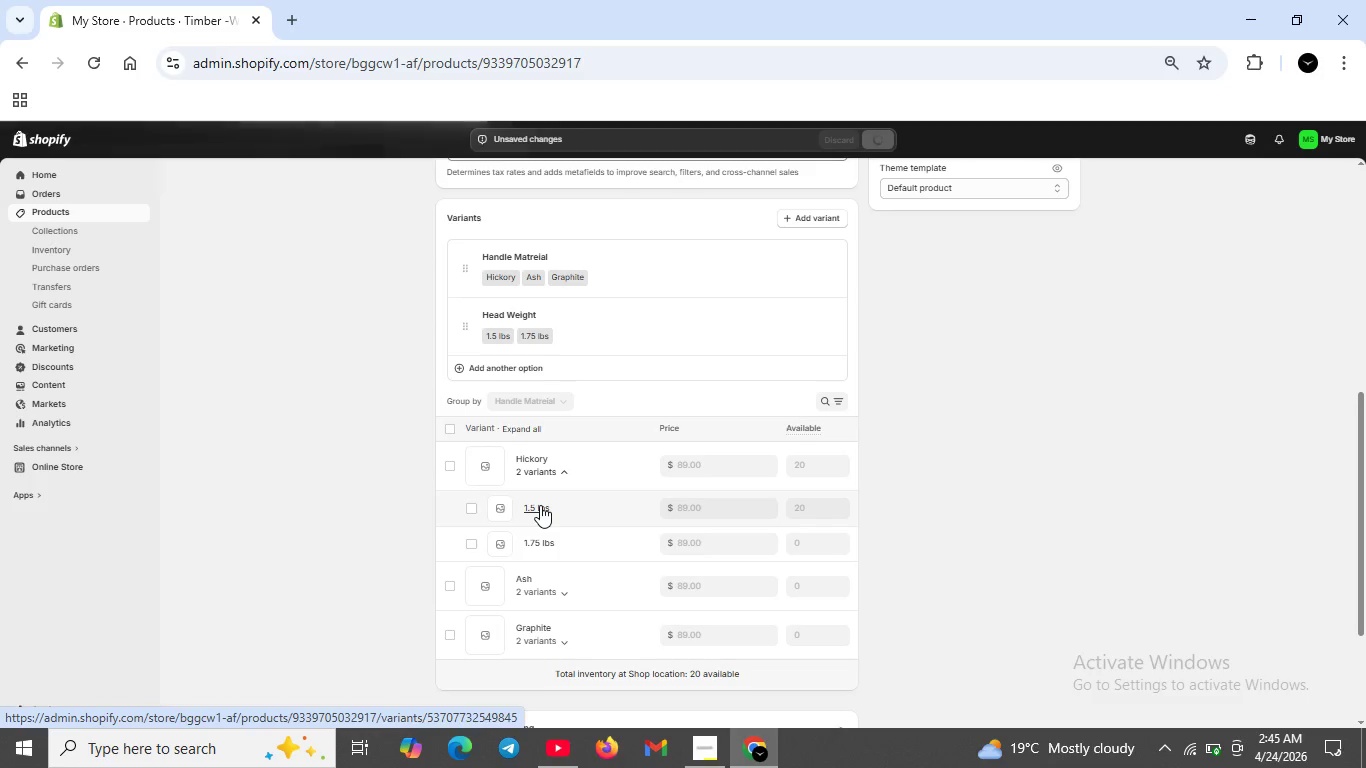 
left_click([678, 646])
 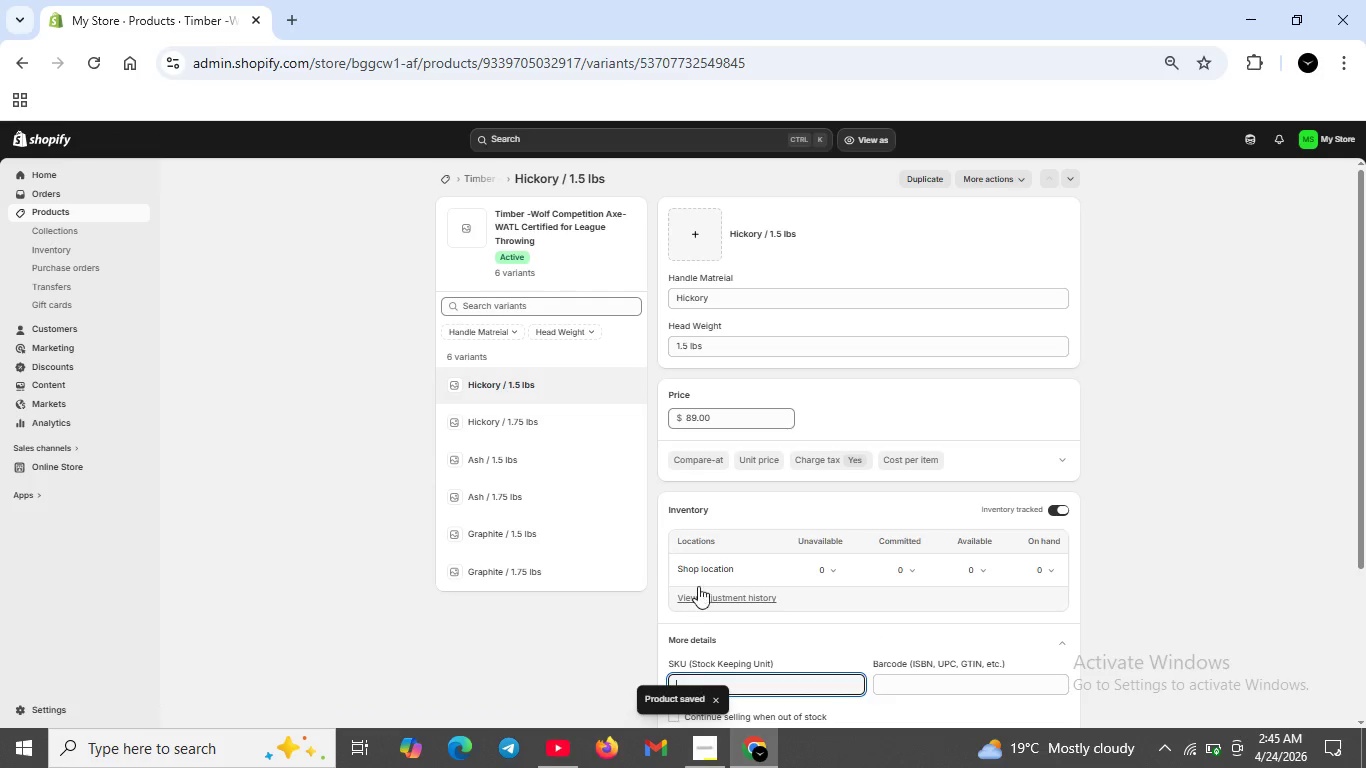 
scroll: coordinate [698, 586], scroll_direction: down, amount: 1.0
 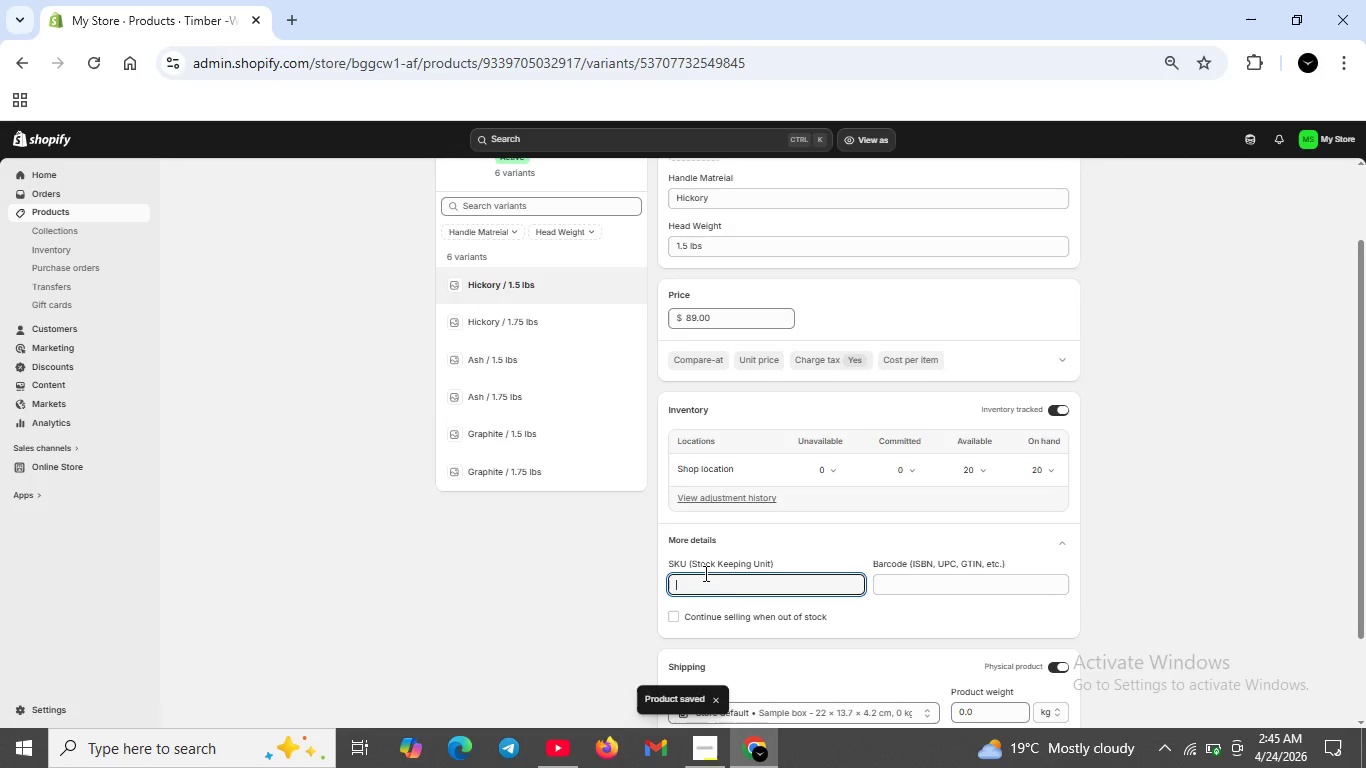 
type(SPNAXE)
key(Backspace)
key(Backspace)
key(Backspace)
type(-AXE-)
 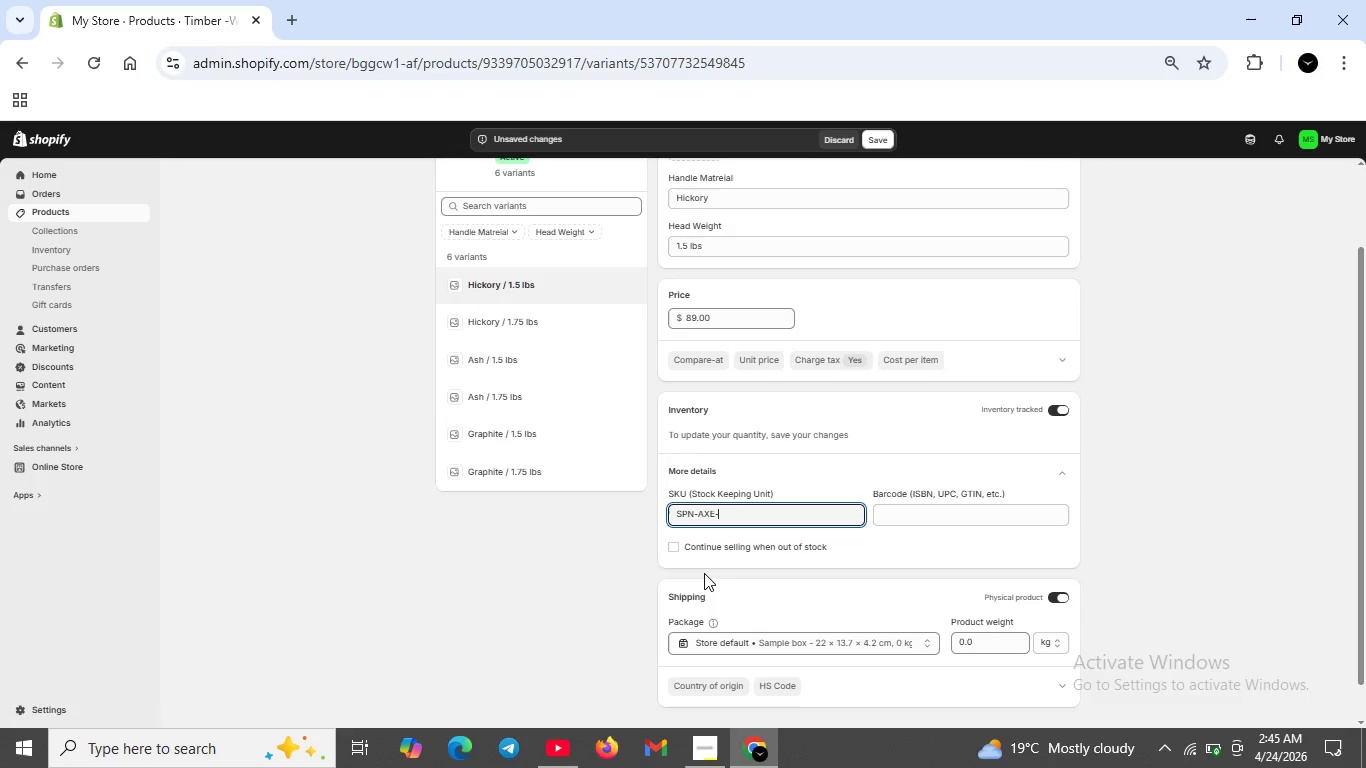 
wait(5.92)
 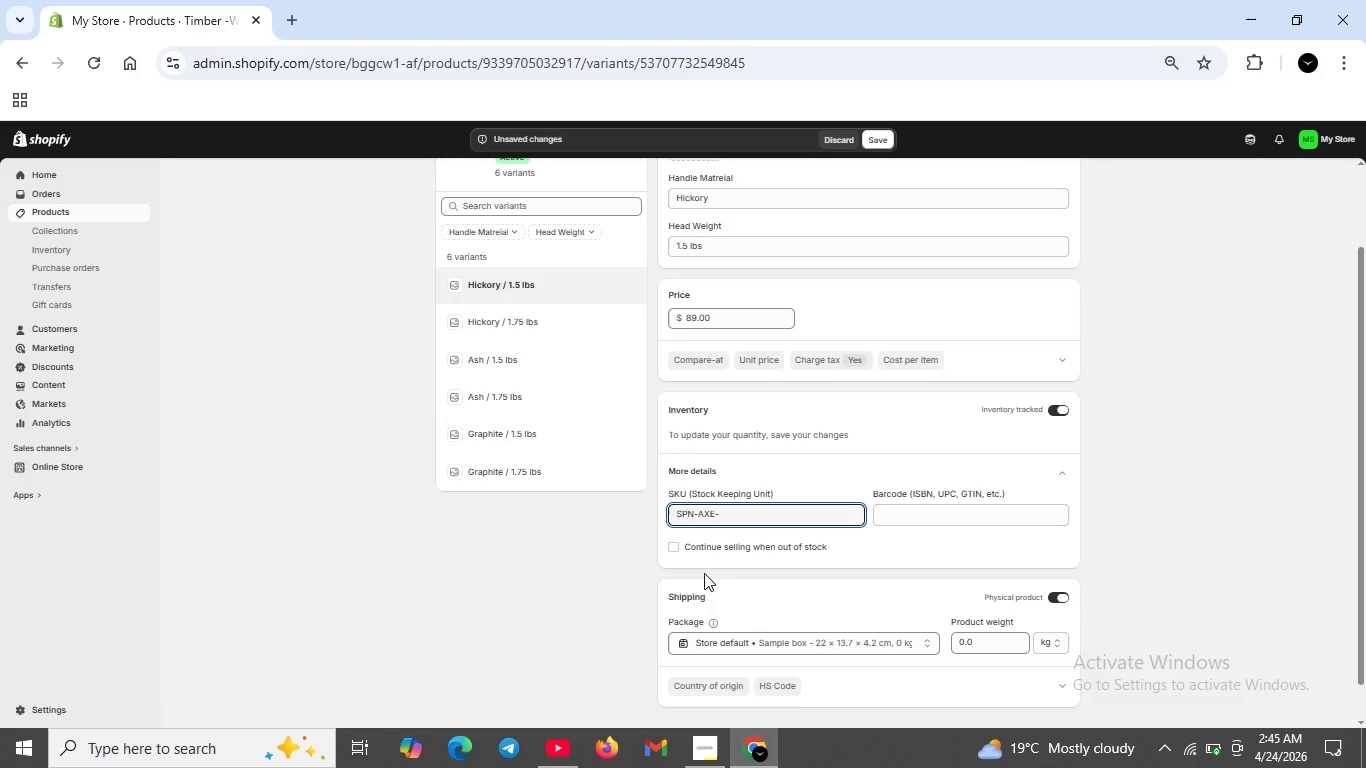 
type(HCK-15)
 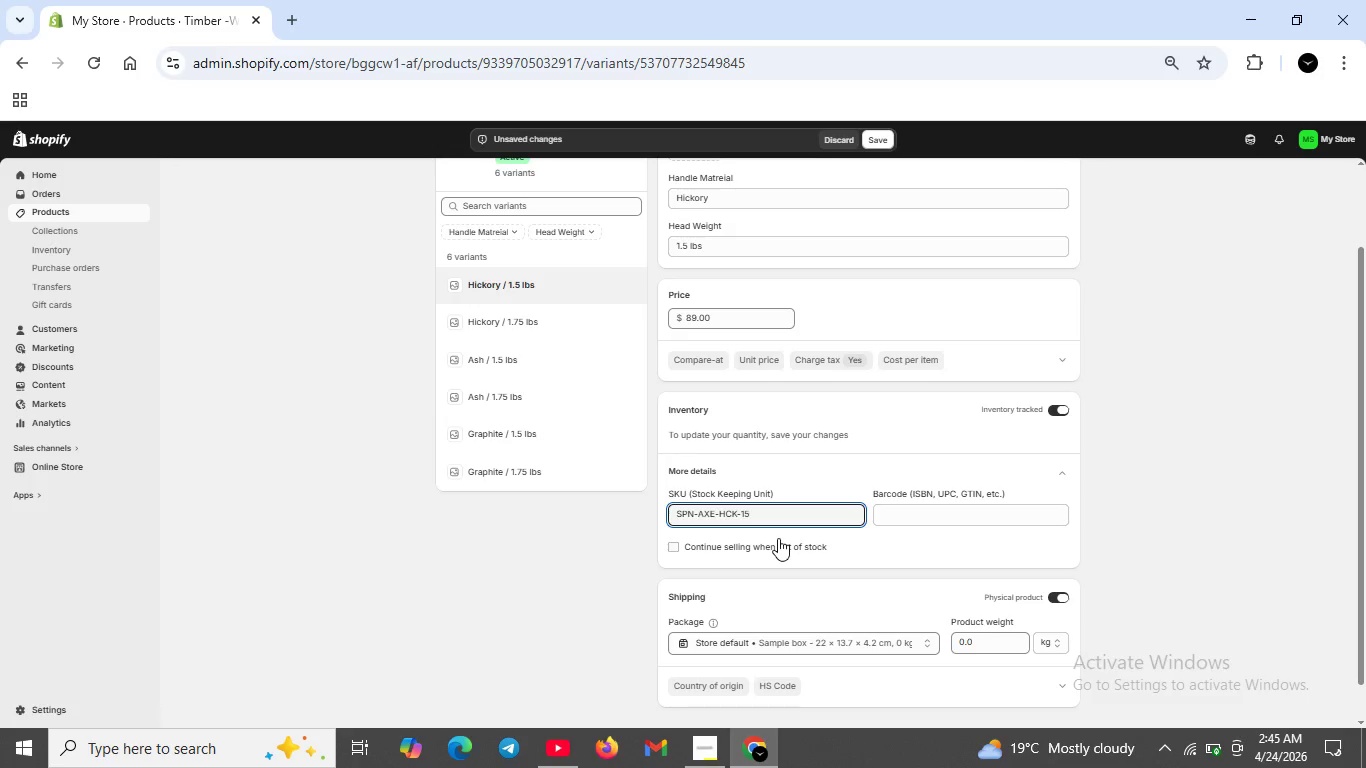 
wait(8.59)
 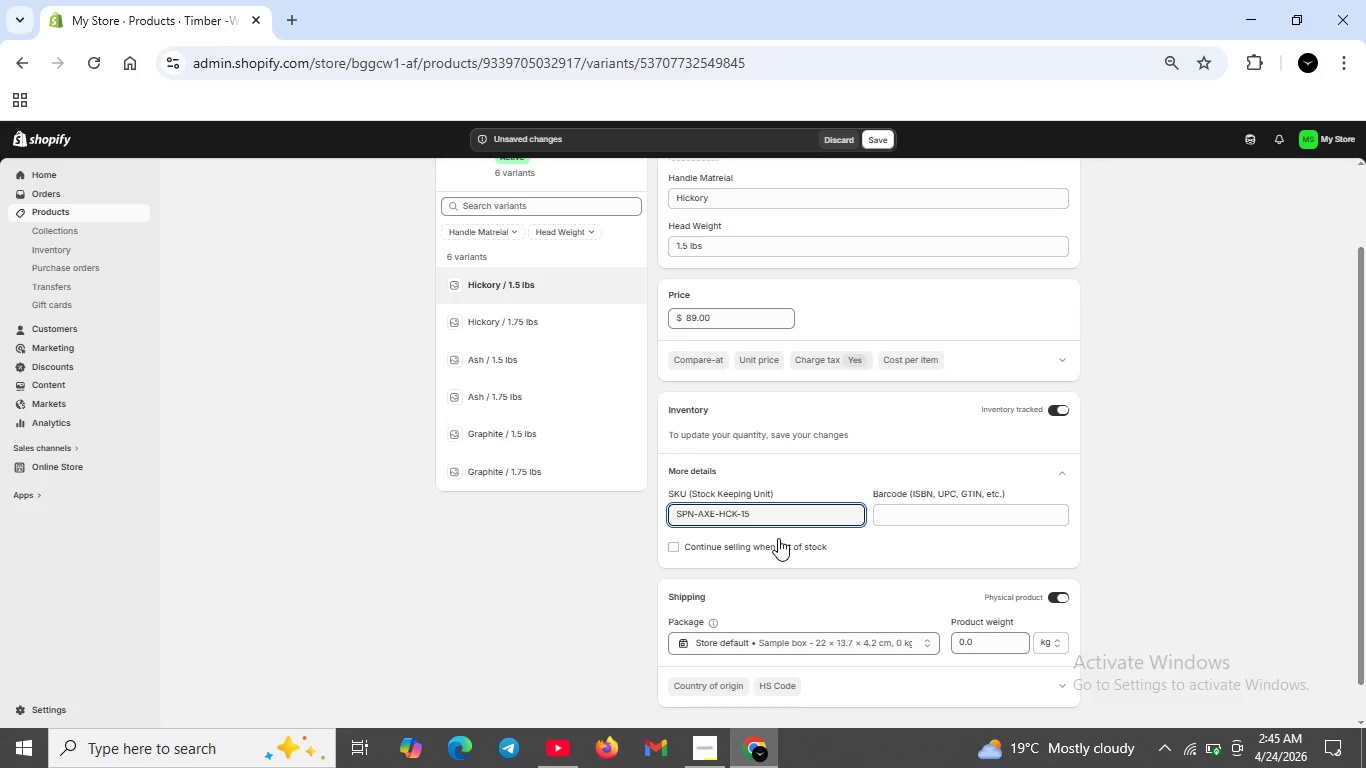 
left_click([513, 322])
 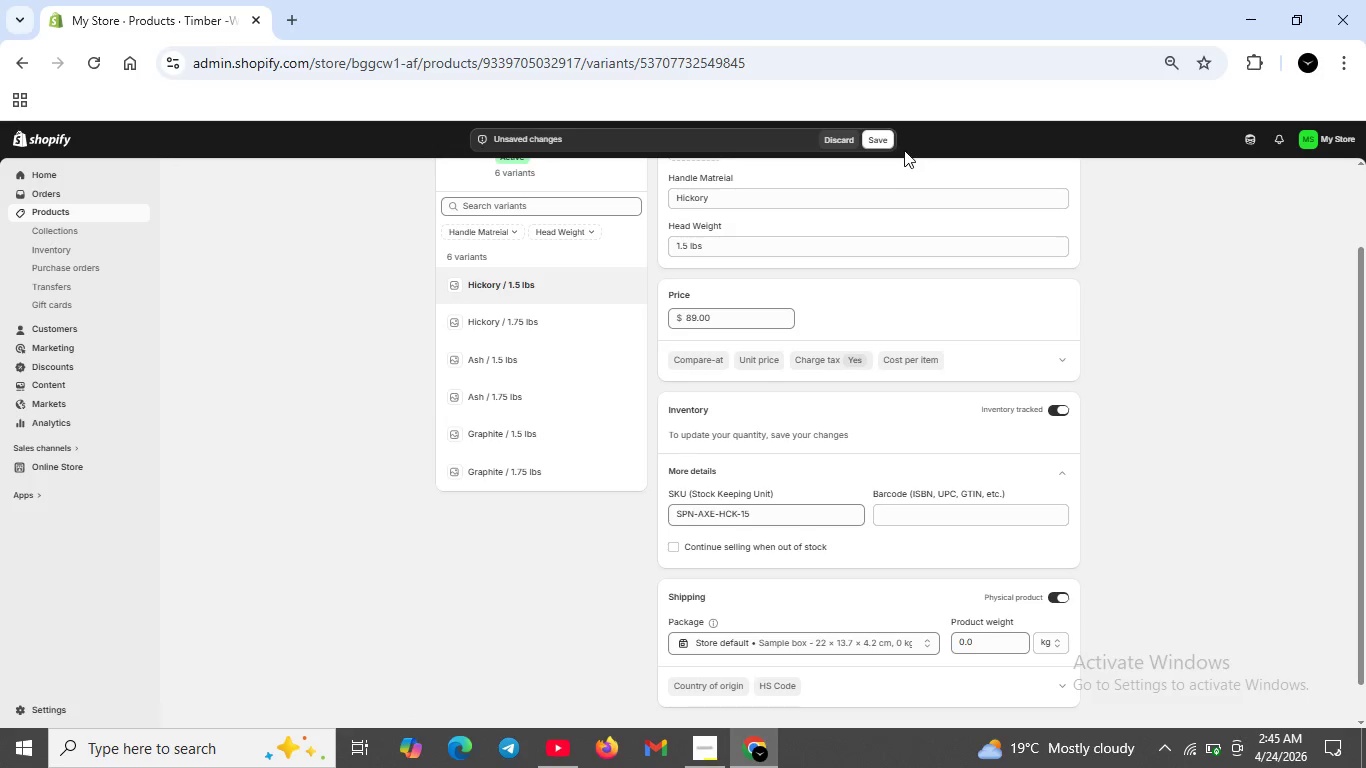 
left_click([891, 138])
 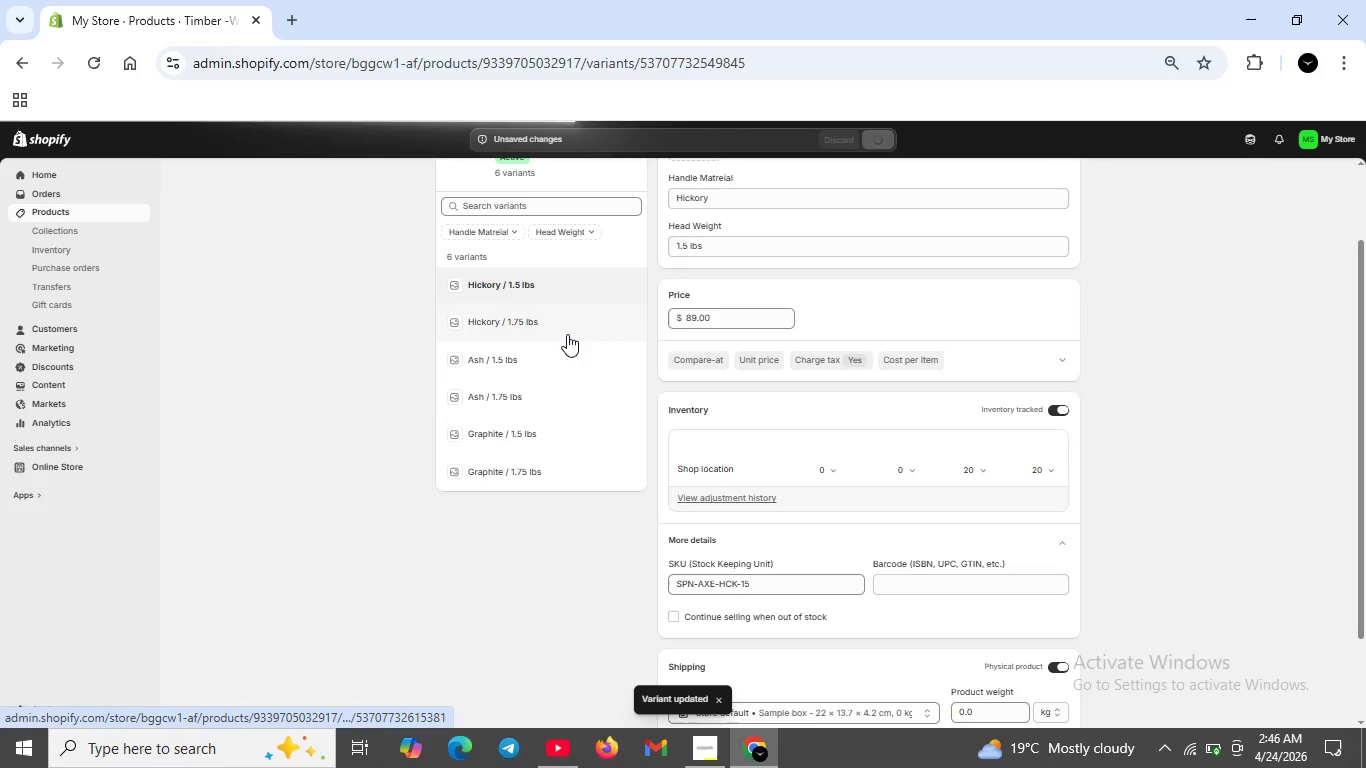 
wait(6.53)
 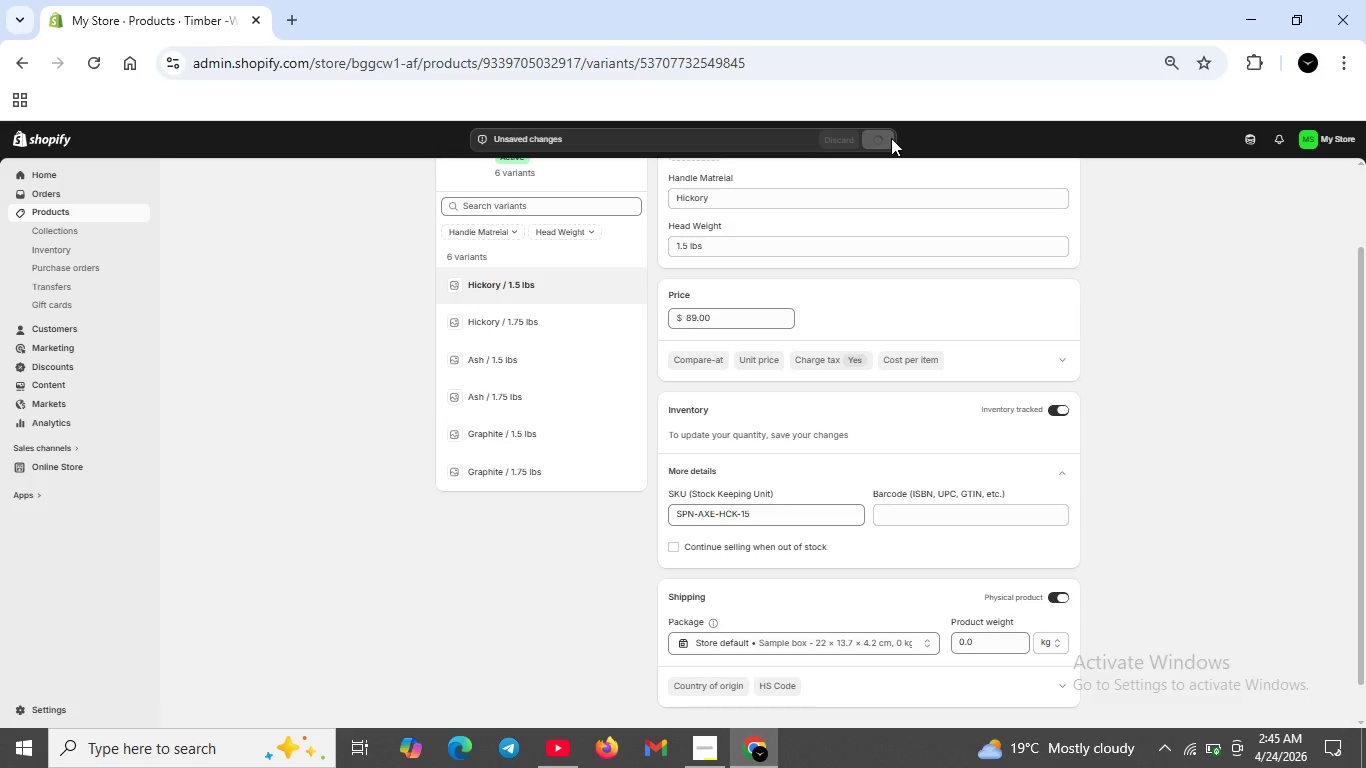 
left_click([529, 326])
 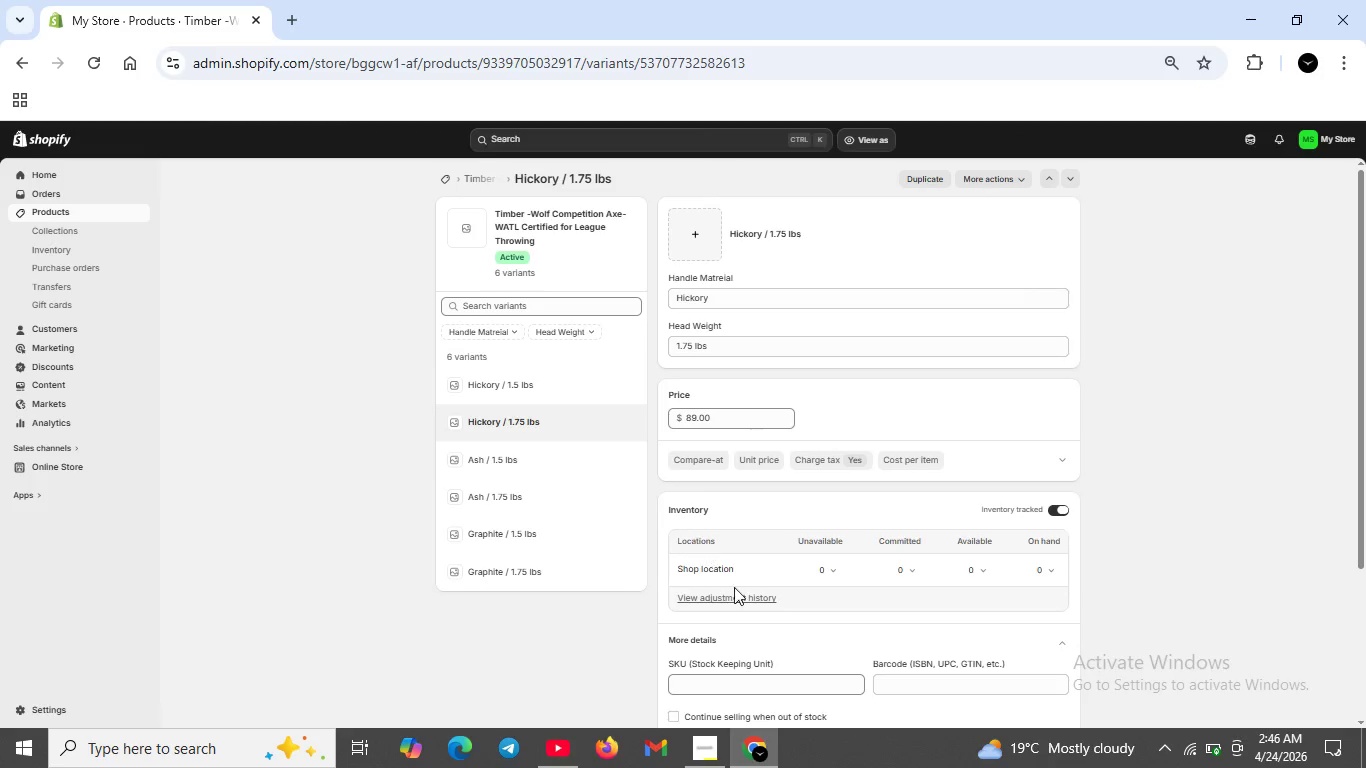 
wait(6.0)
 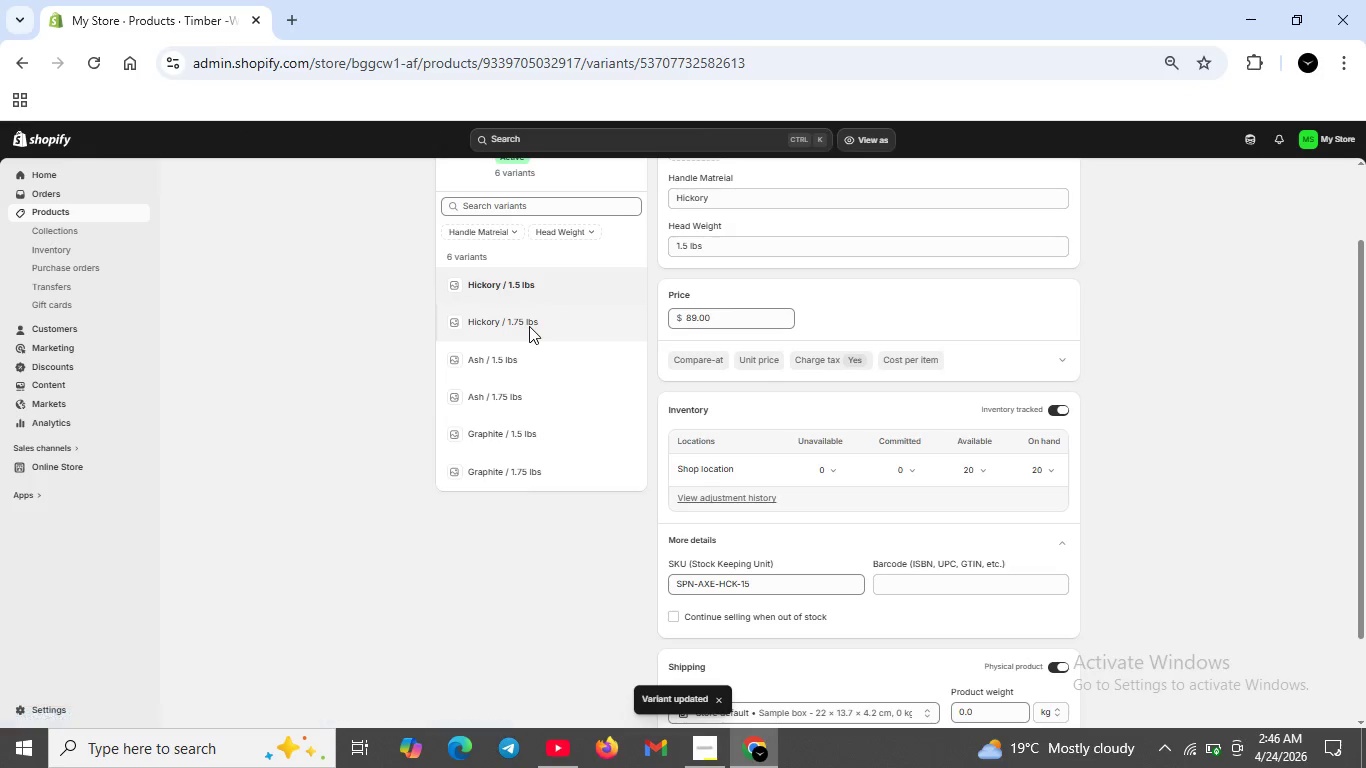 
left_click([729, 682])
 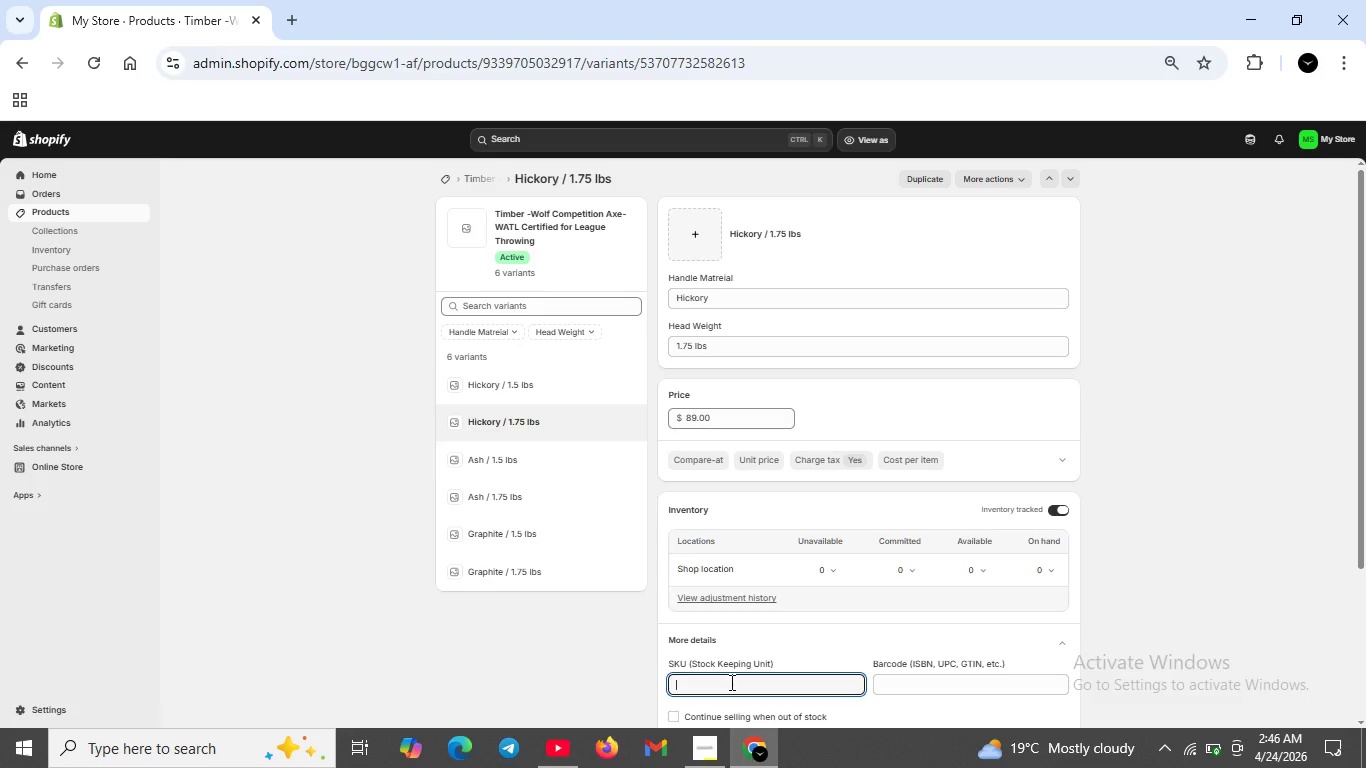 
type(SPN-HCK-175)
 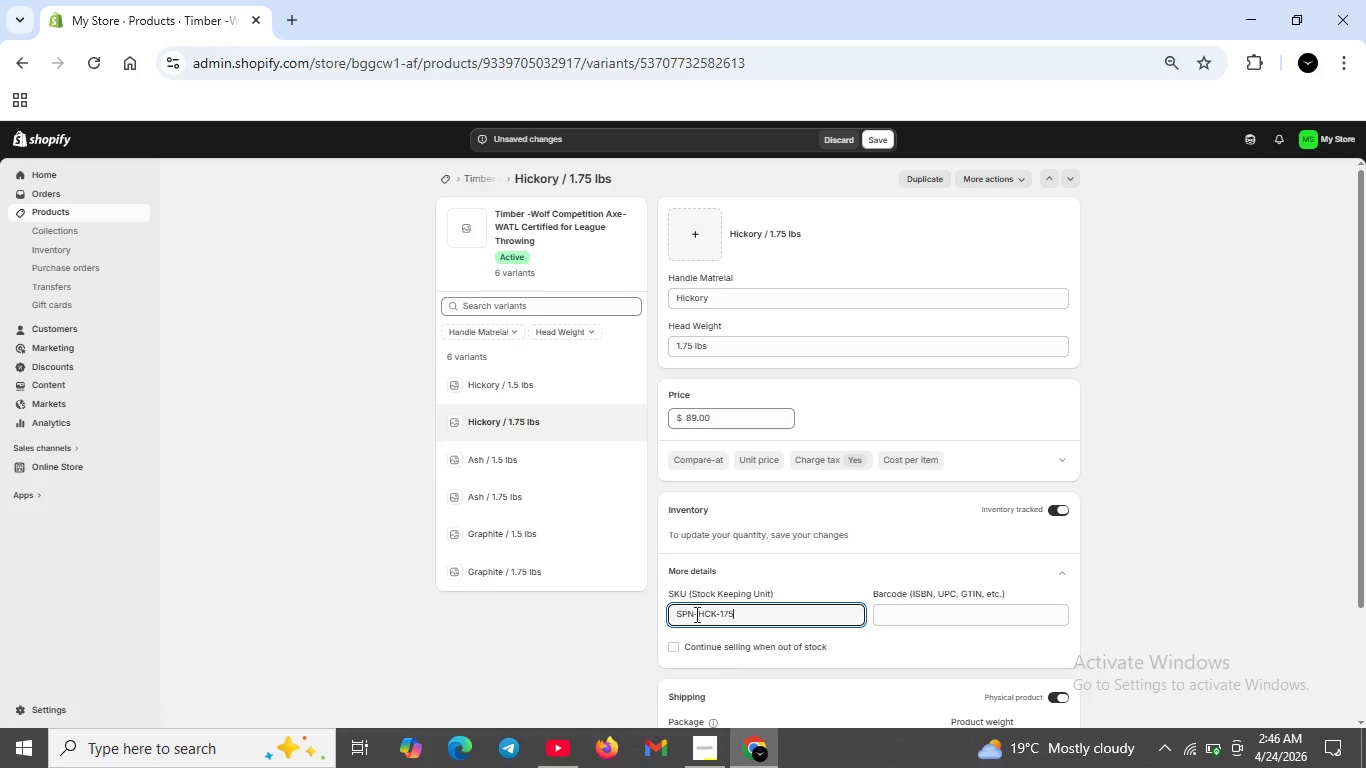 
left_click([695, 610])
 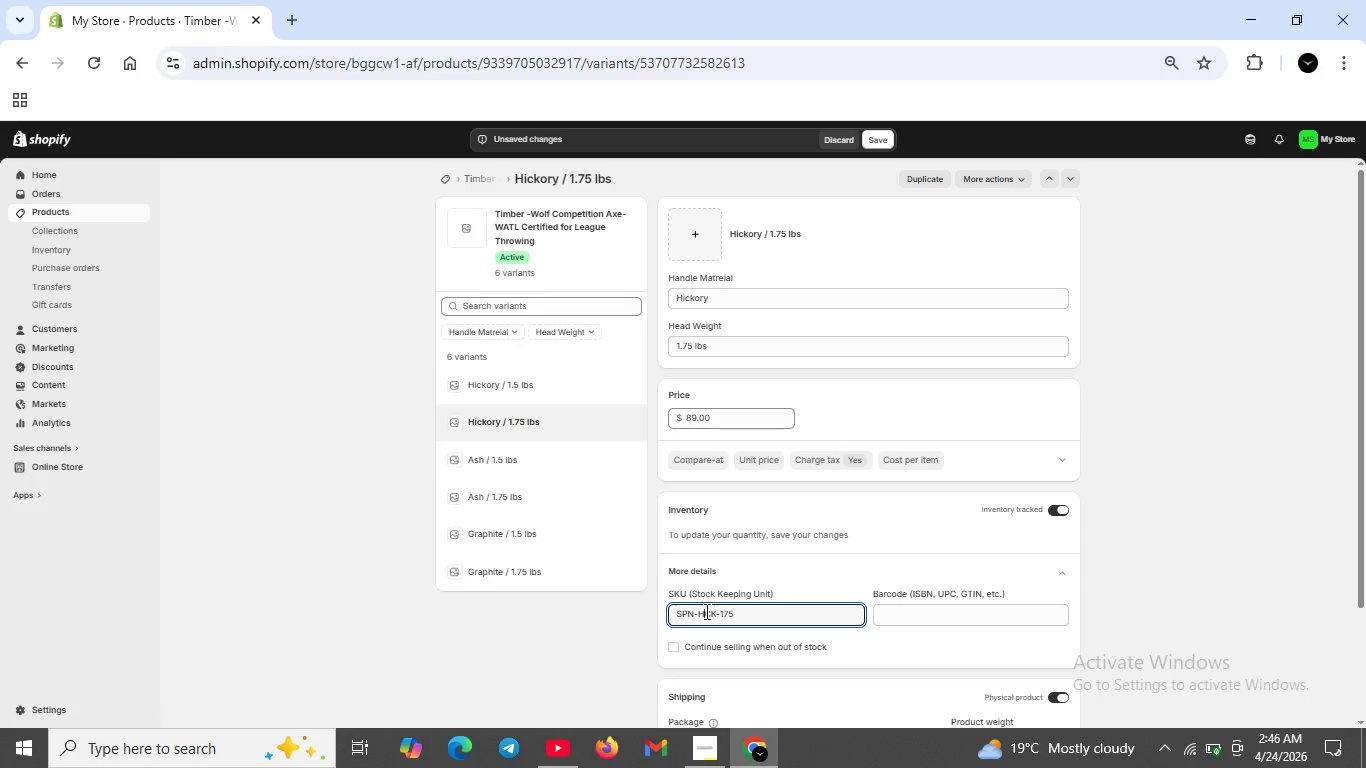 
left_click([705, 611])
 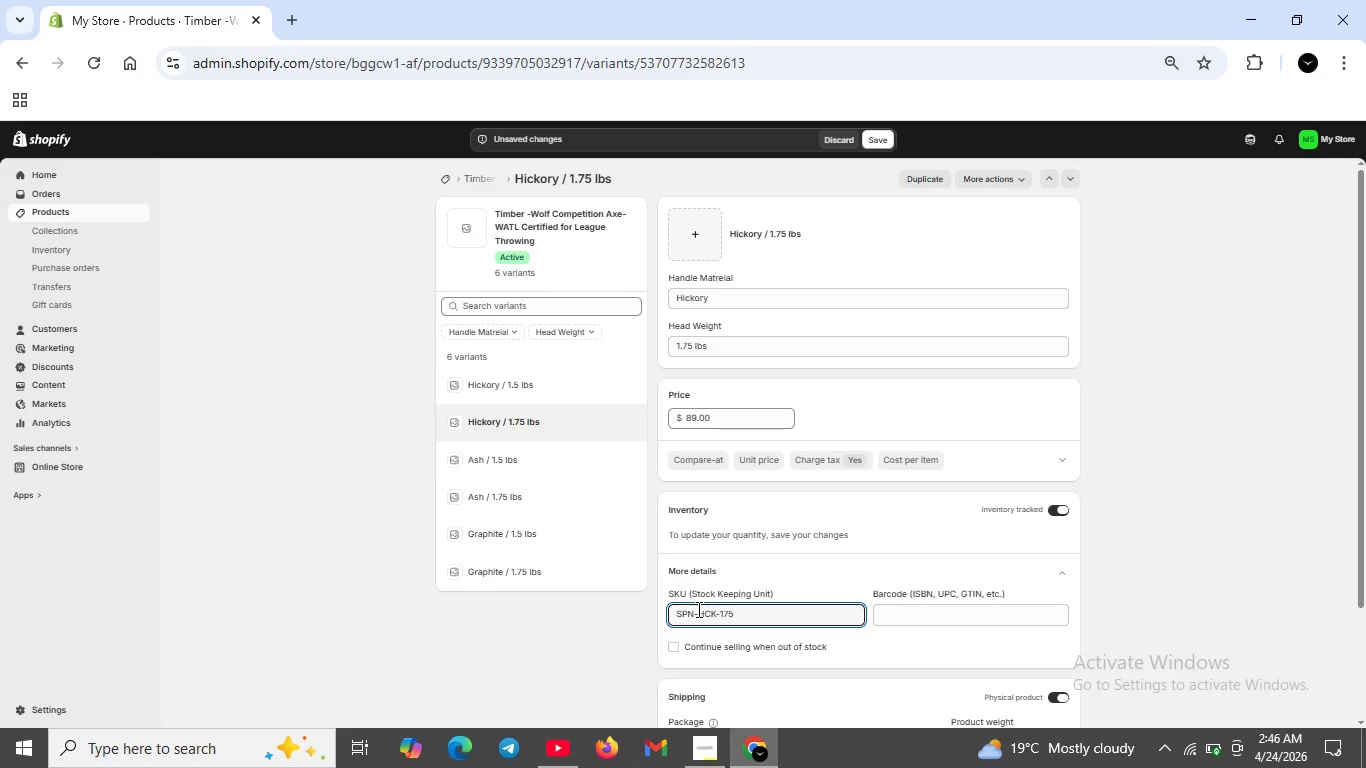 
left_click([697, 609])
 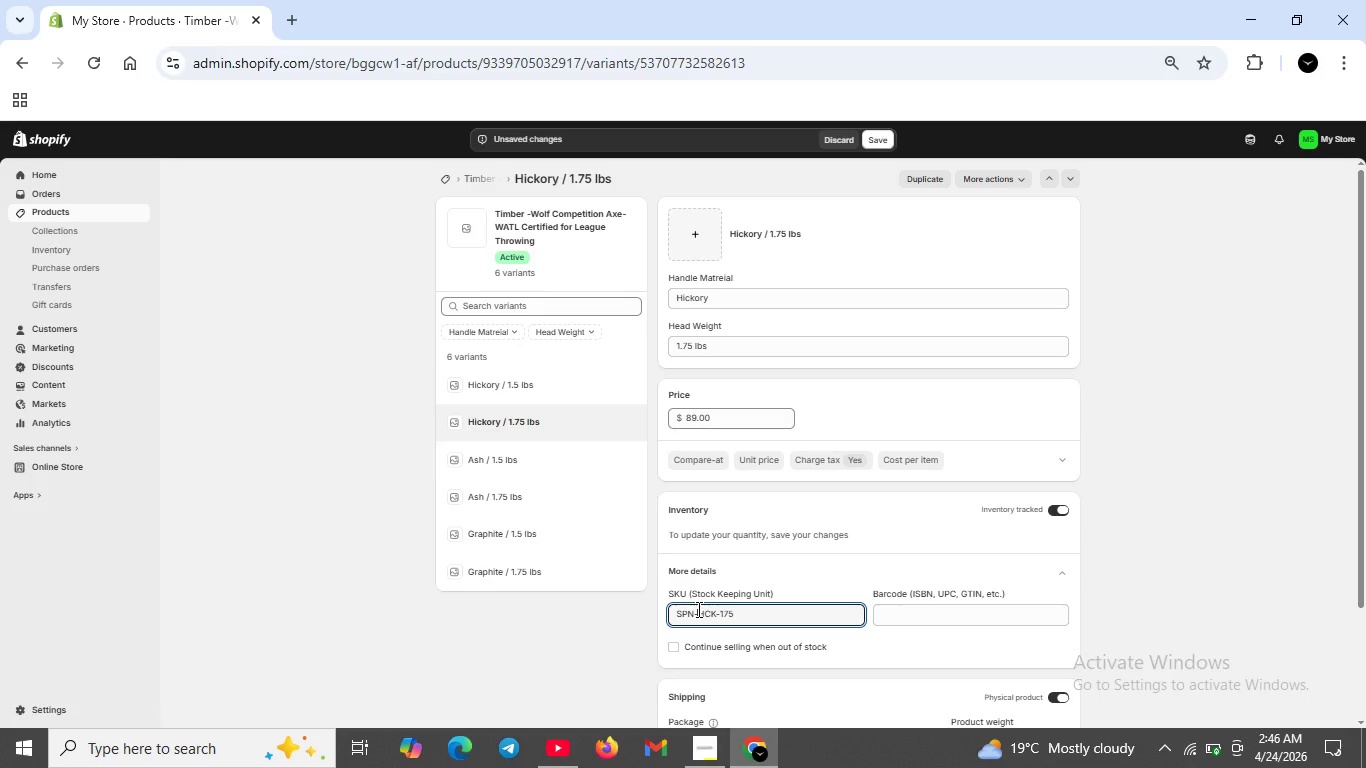 
type( AXE-)
 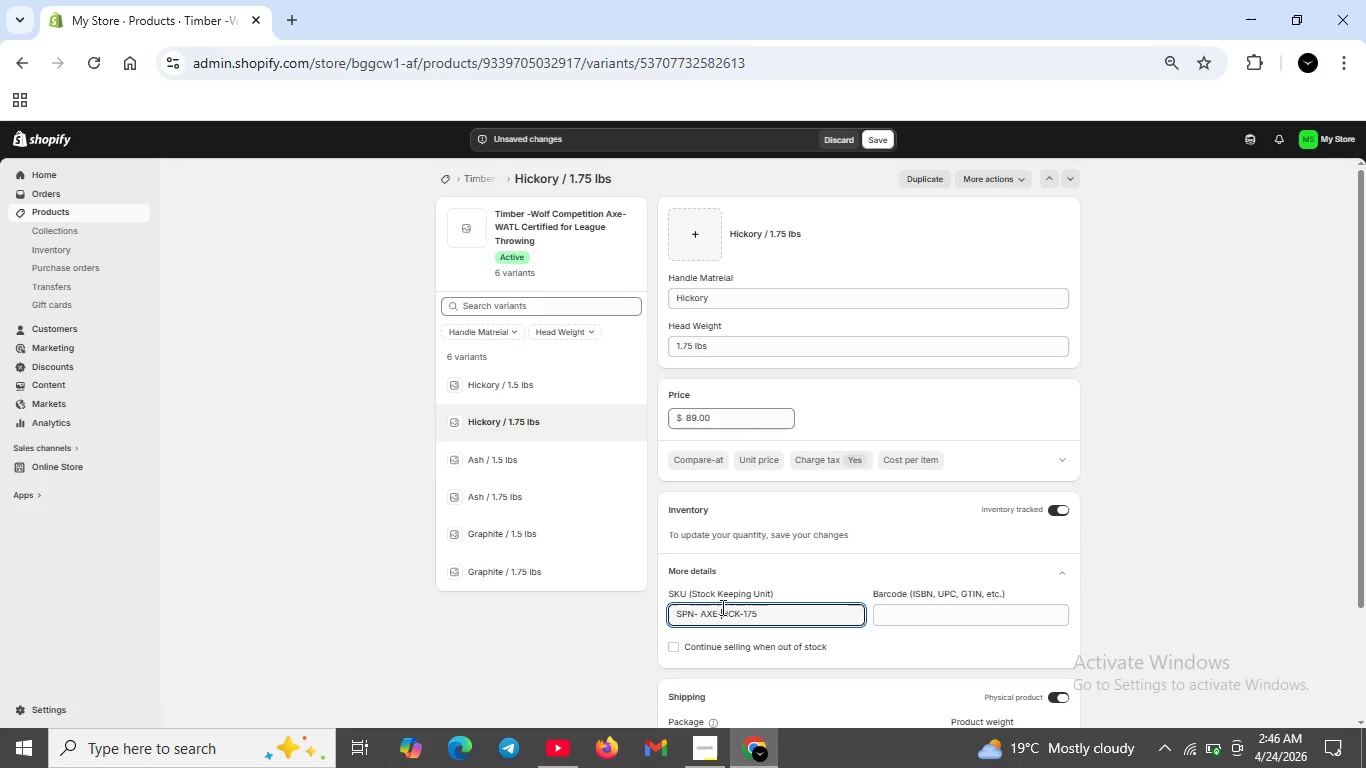 
left_click([698, 608])
 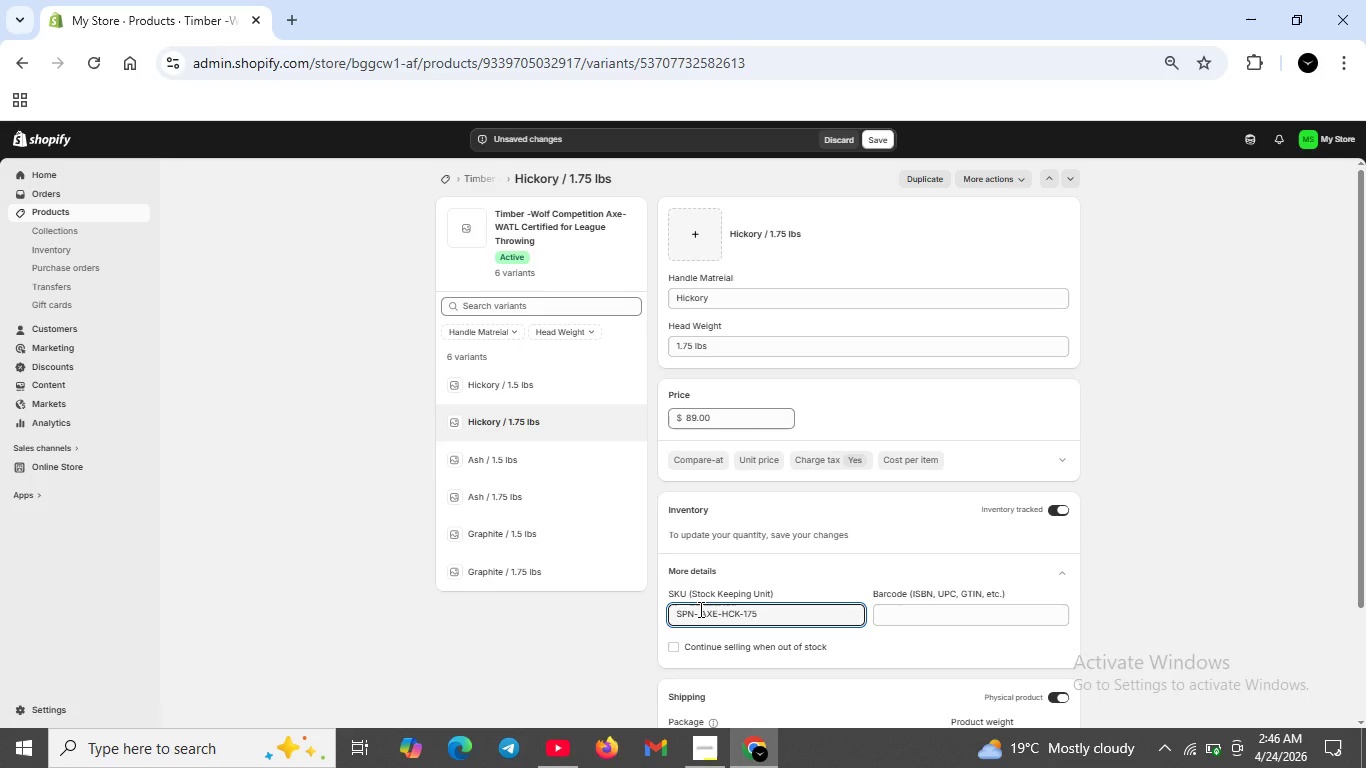 
left_click([699, 609])
 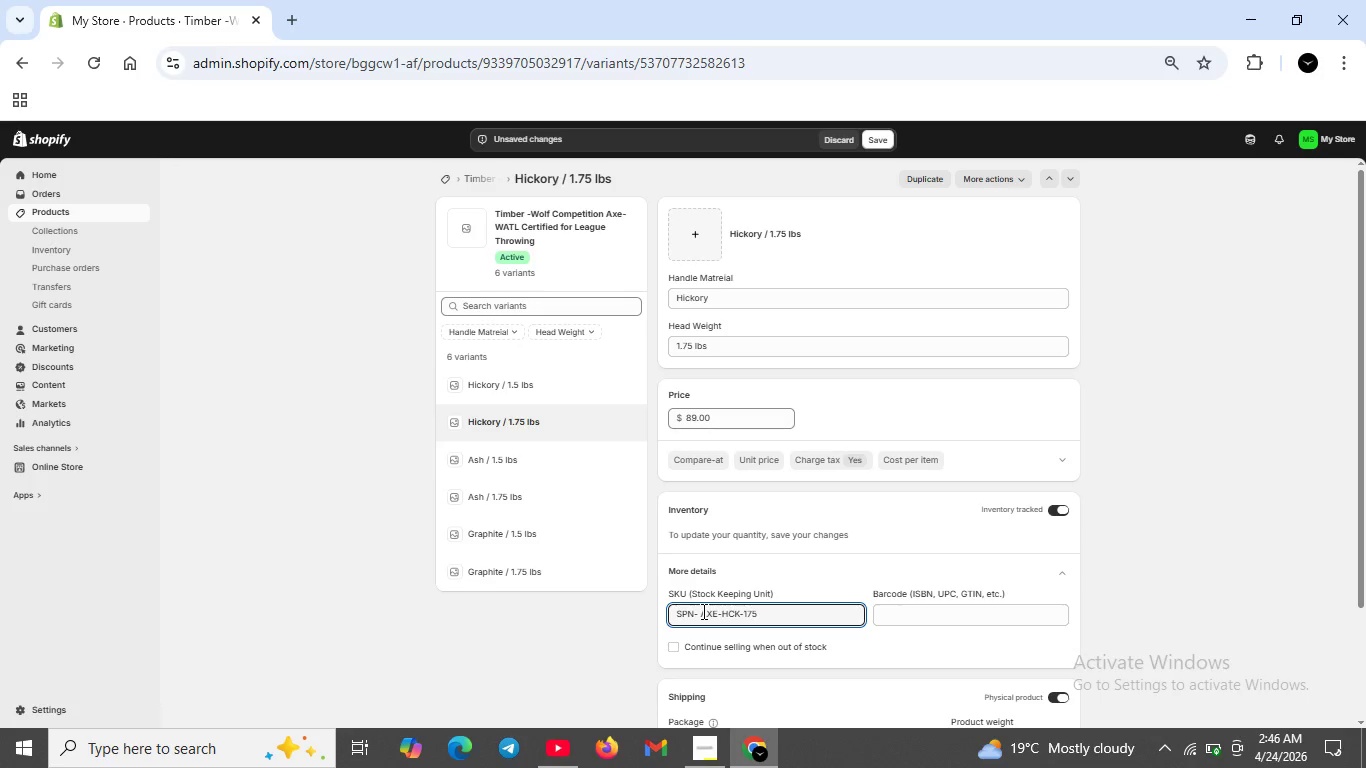 
key(Backspace)
 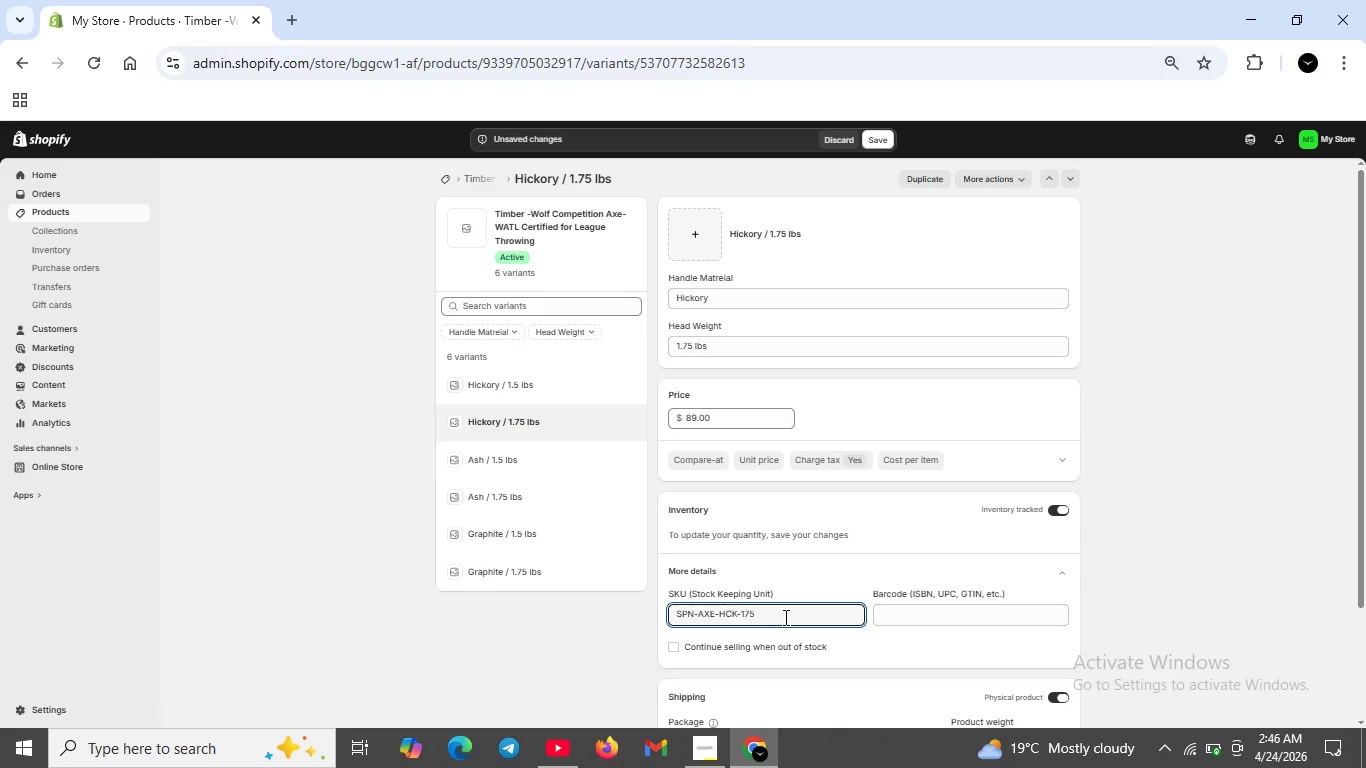 
wait(6.47)
 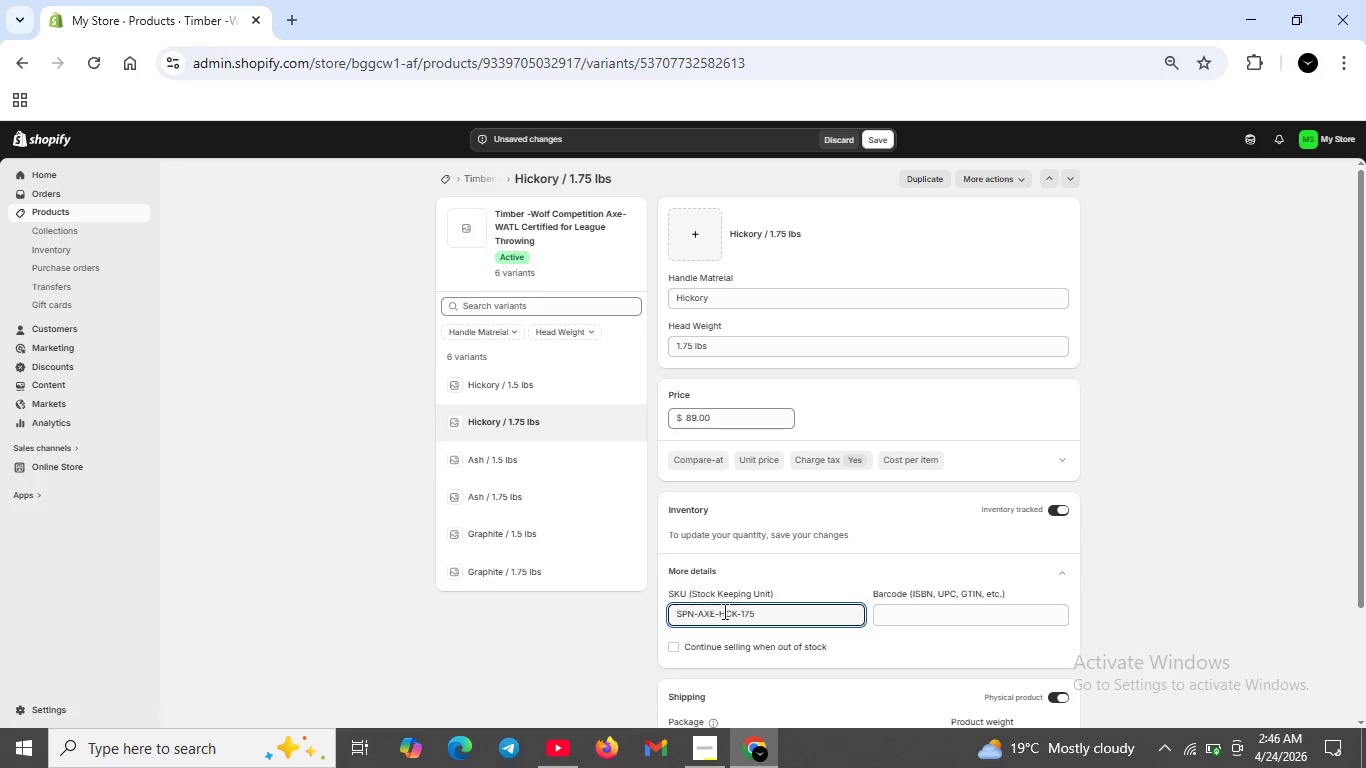 
scroll: coordinate [823, 530], scroll_direction: down, amount: 2.0
 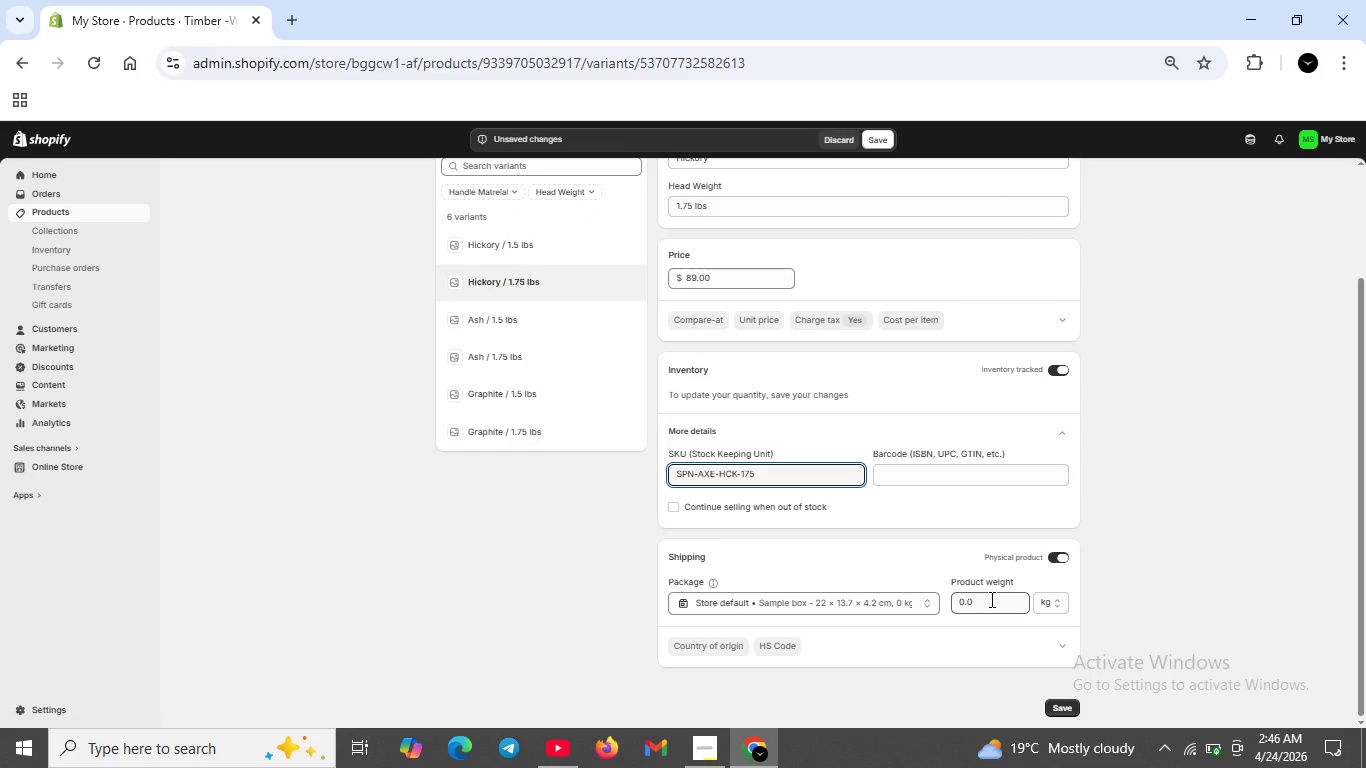 
scroll: coordinate [850, 565], scroll_direction: up, amount: 1.0
 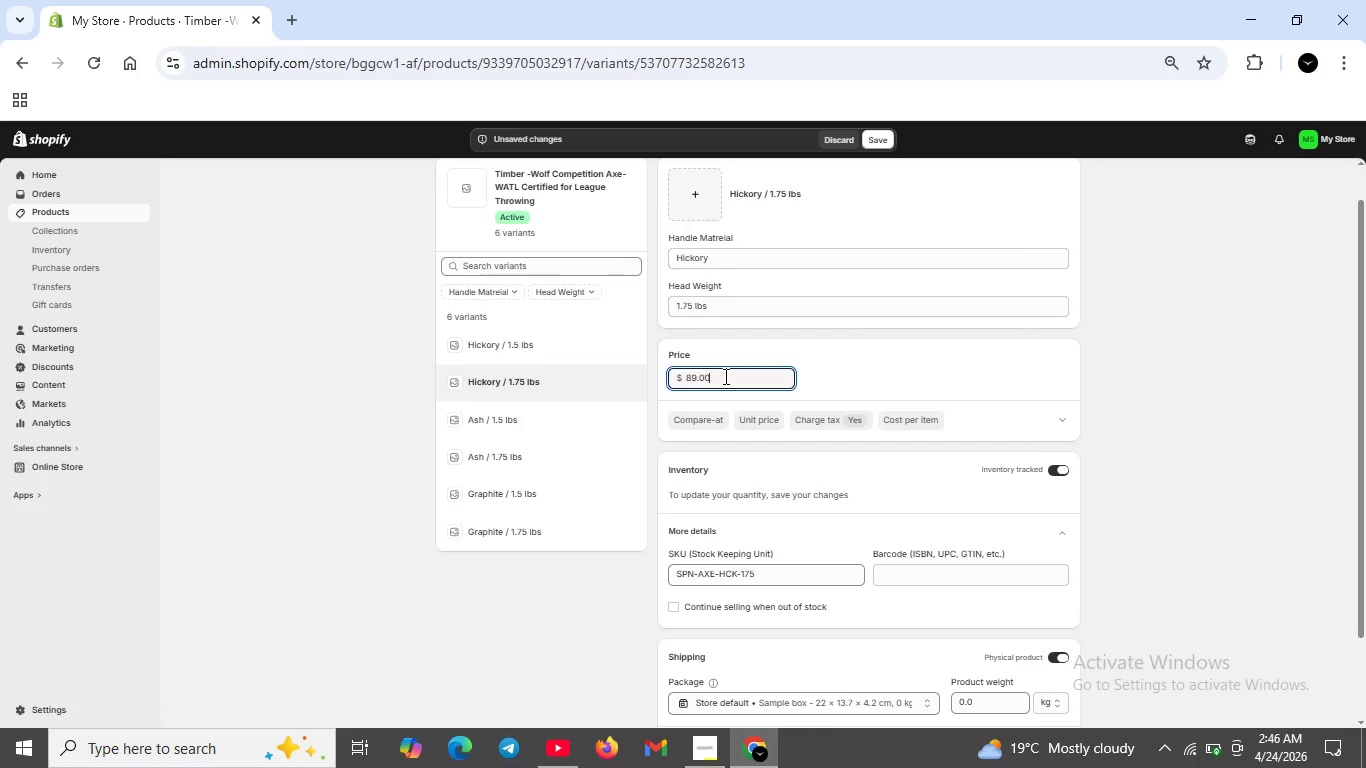 
double_click([724, 376])
 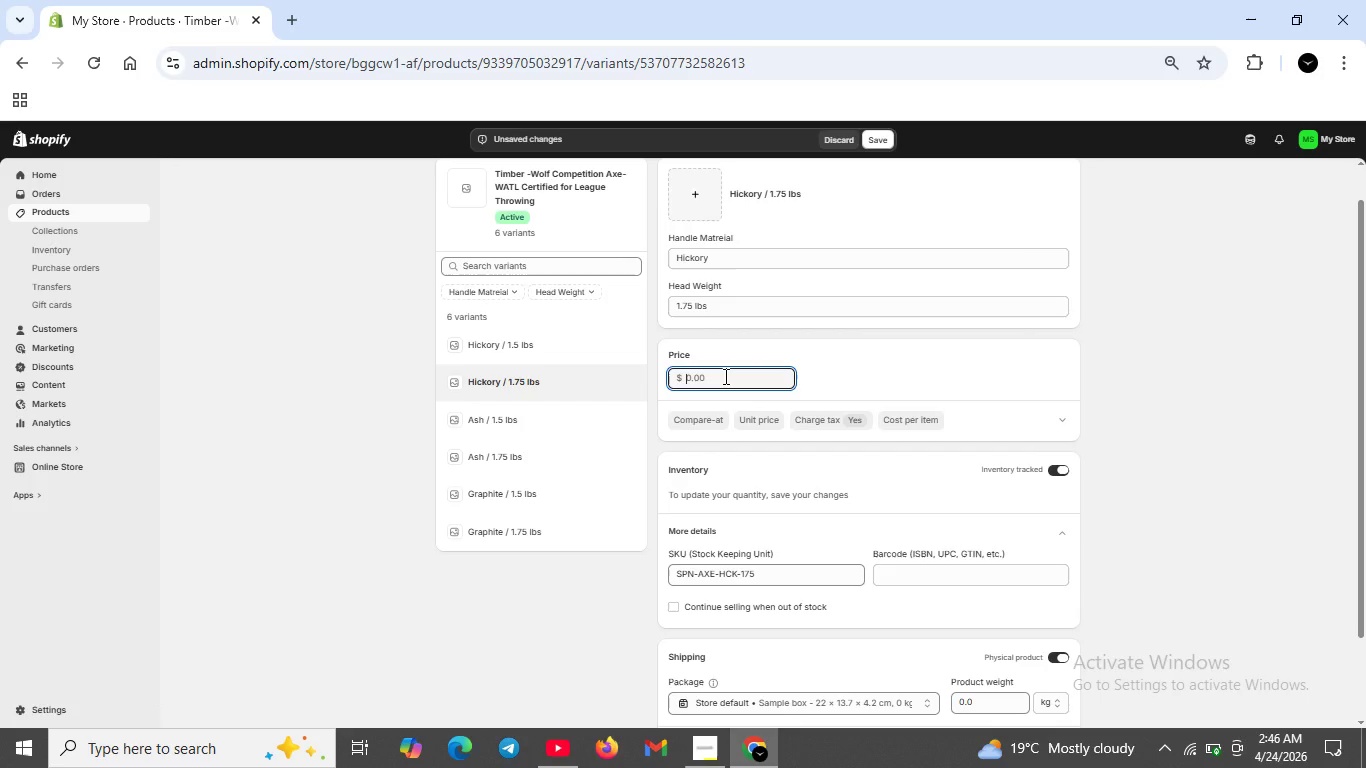 
key(Backspace)
type(94)
 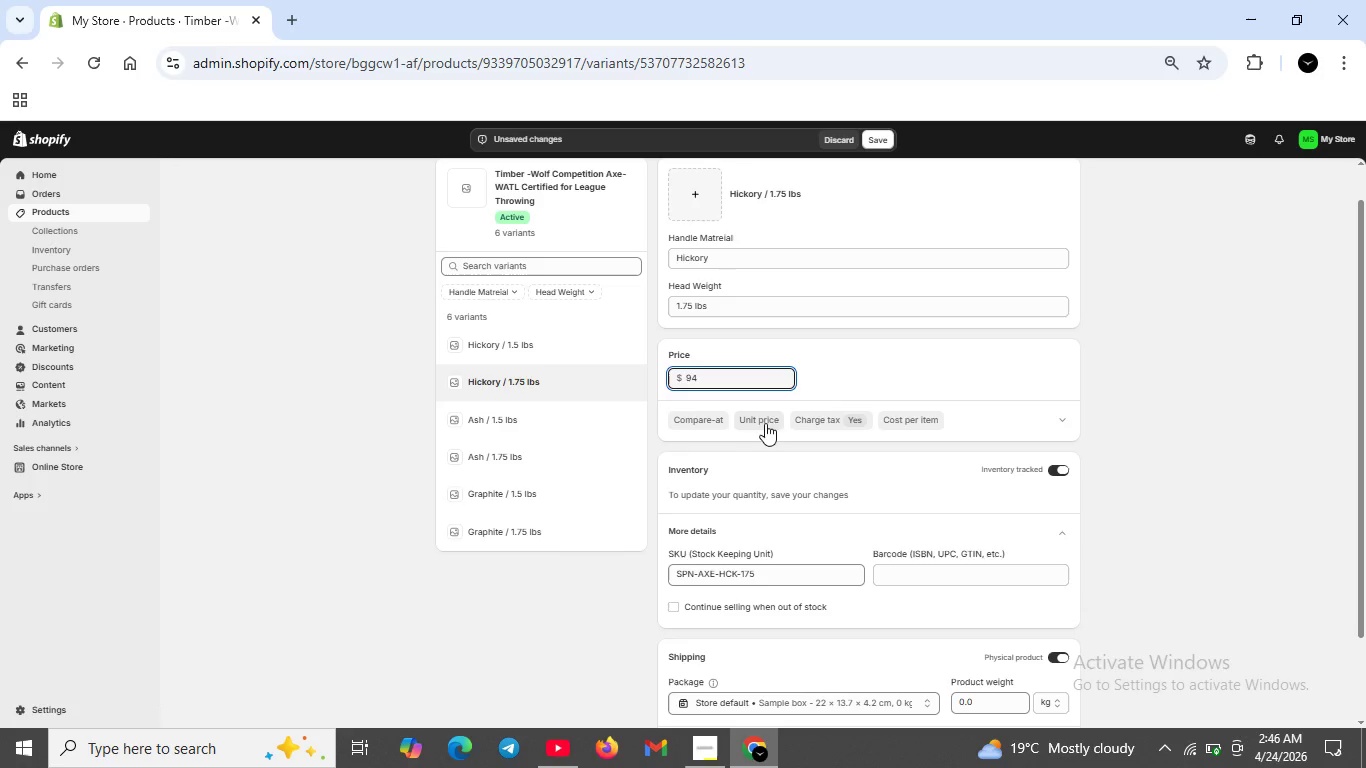 
scroll: coordinate [990, 518], scroll_direction: down, amount: 3.0
 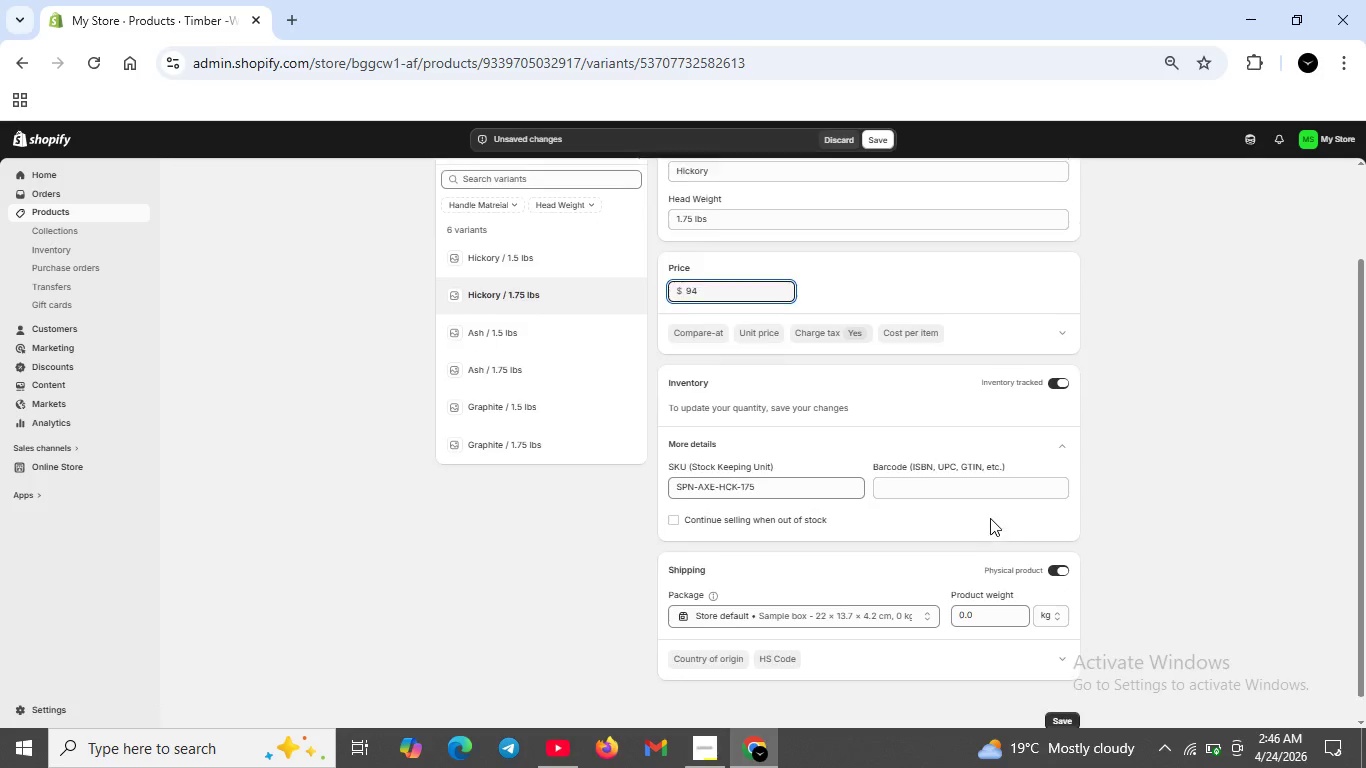 
scroll: coordinate [990, 518], scroll_direction: up, amount: 3.0
 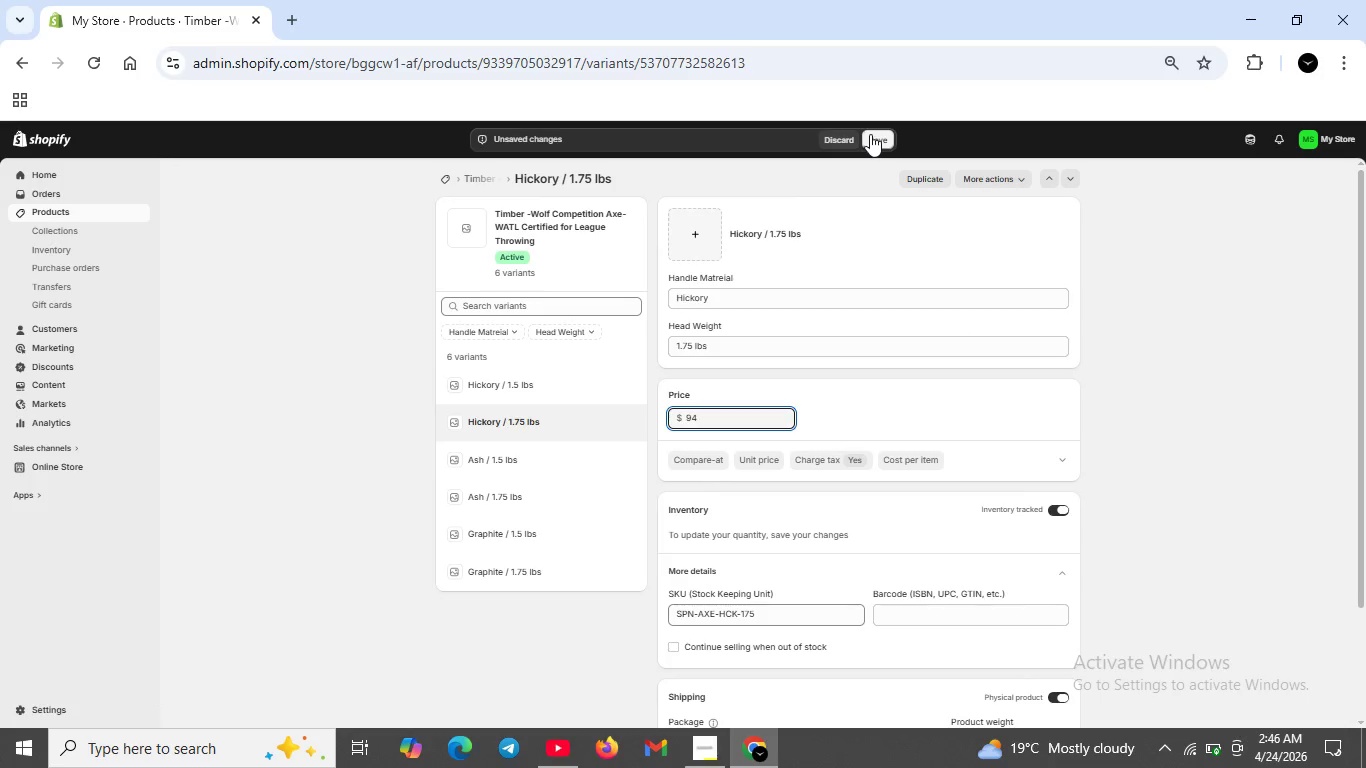 
left_click([870, 135])
 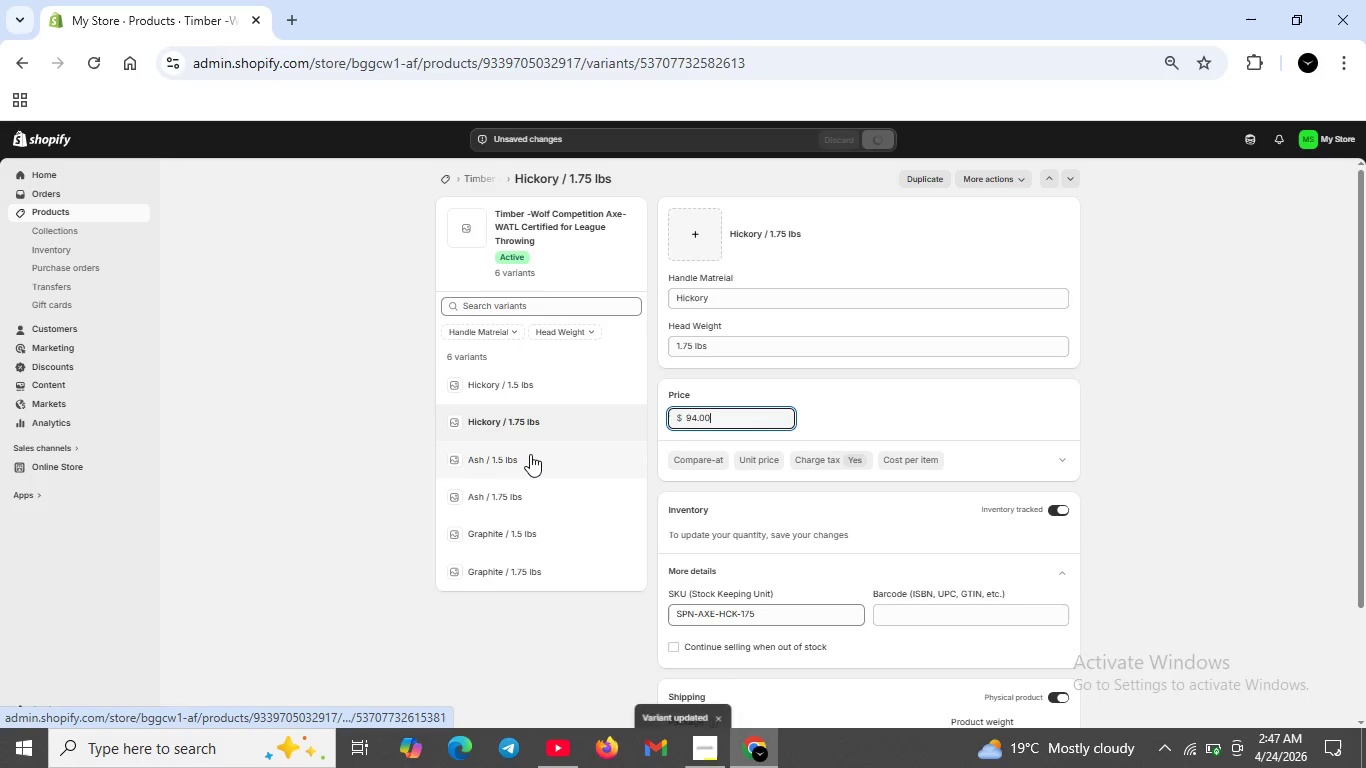 
double_click([530, 454])
 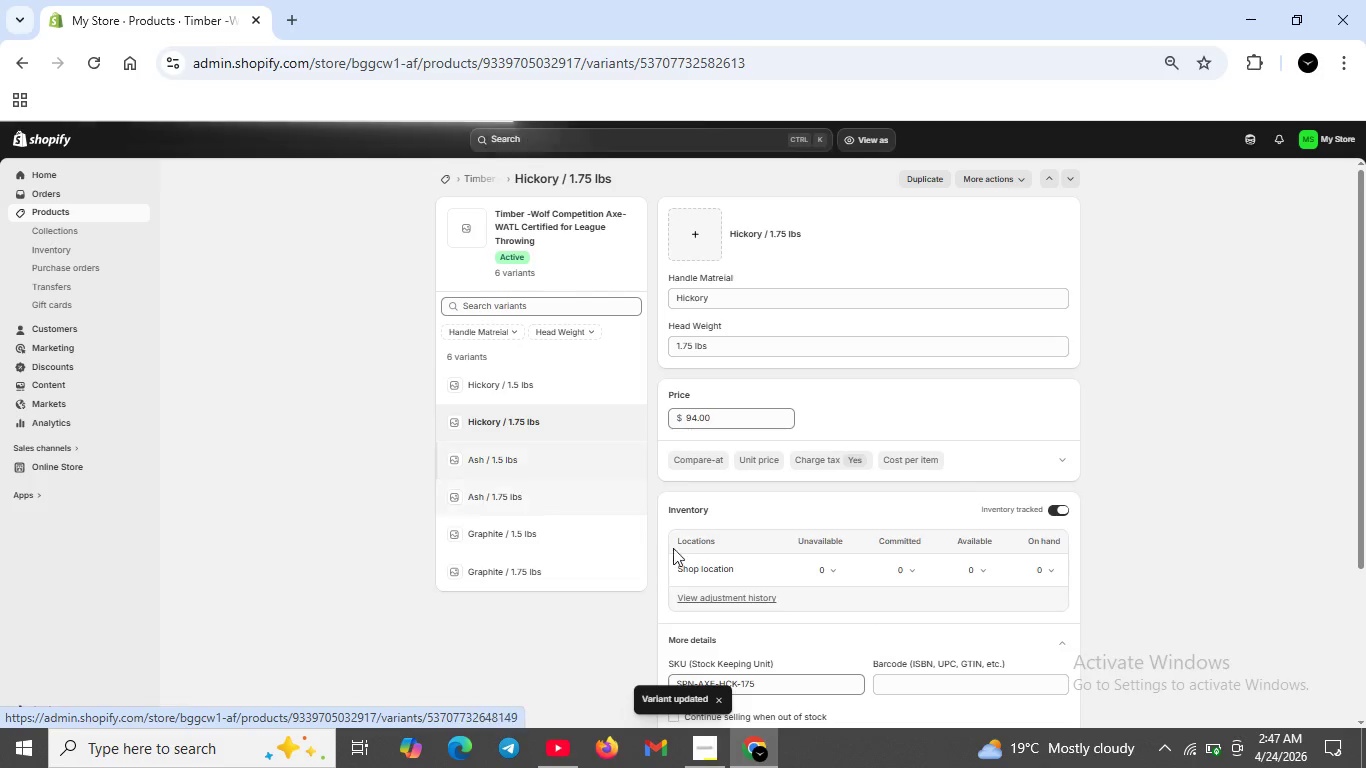 
scroll: coordinate [681, 557], scroll_direction: down, amount: 2.0
 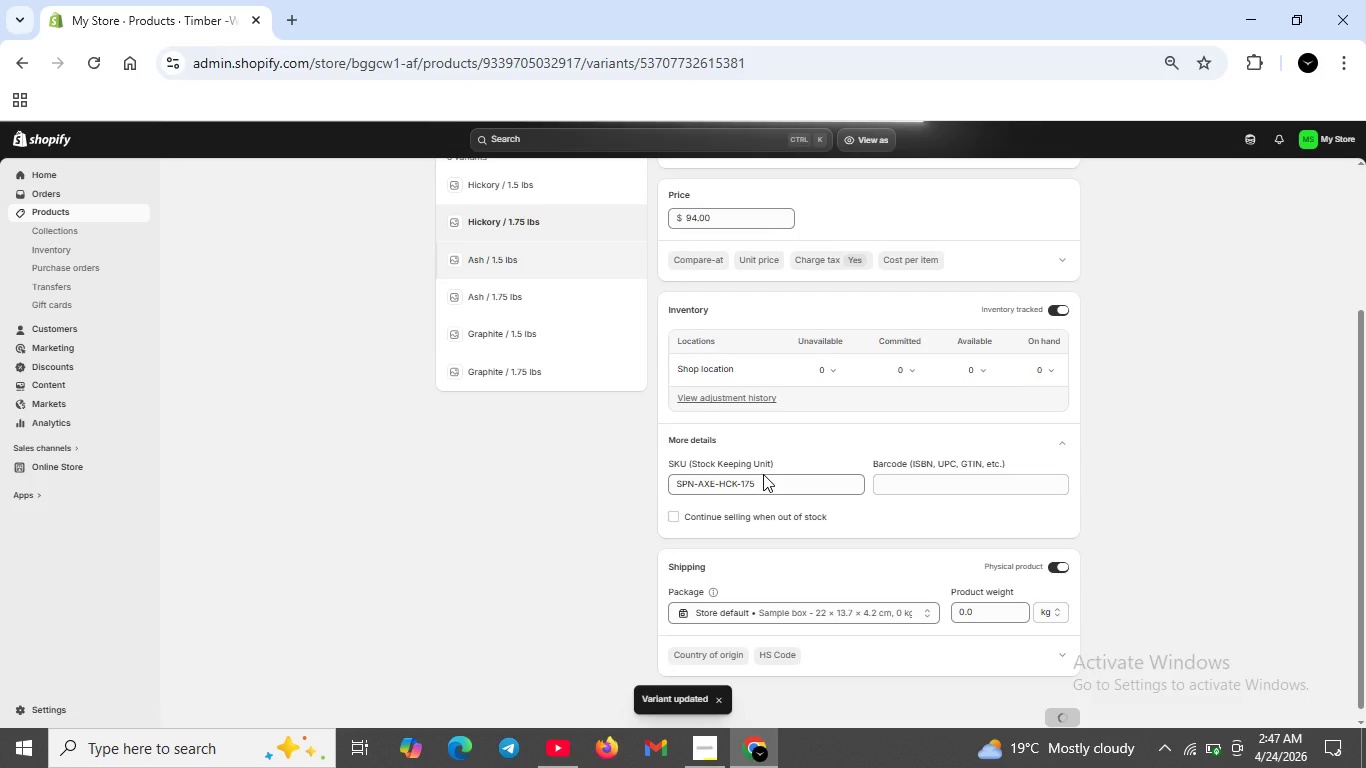 
double_click([763, 474])
 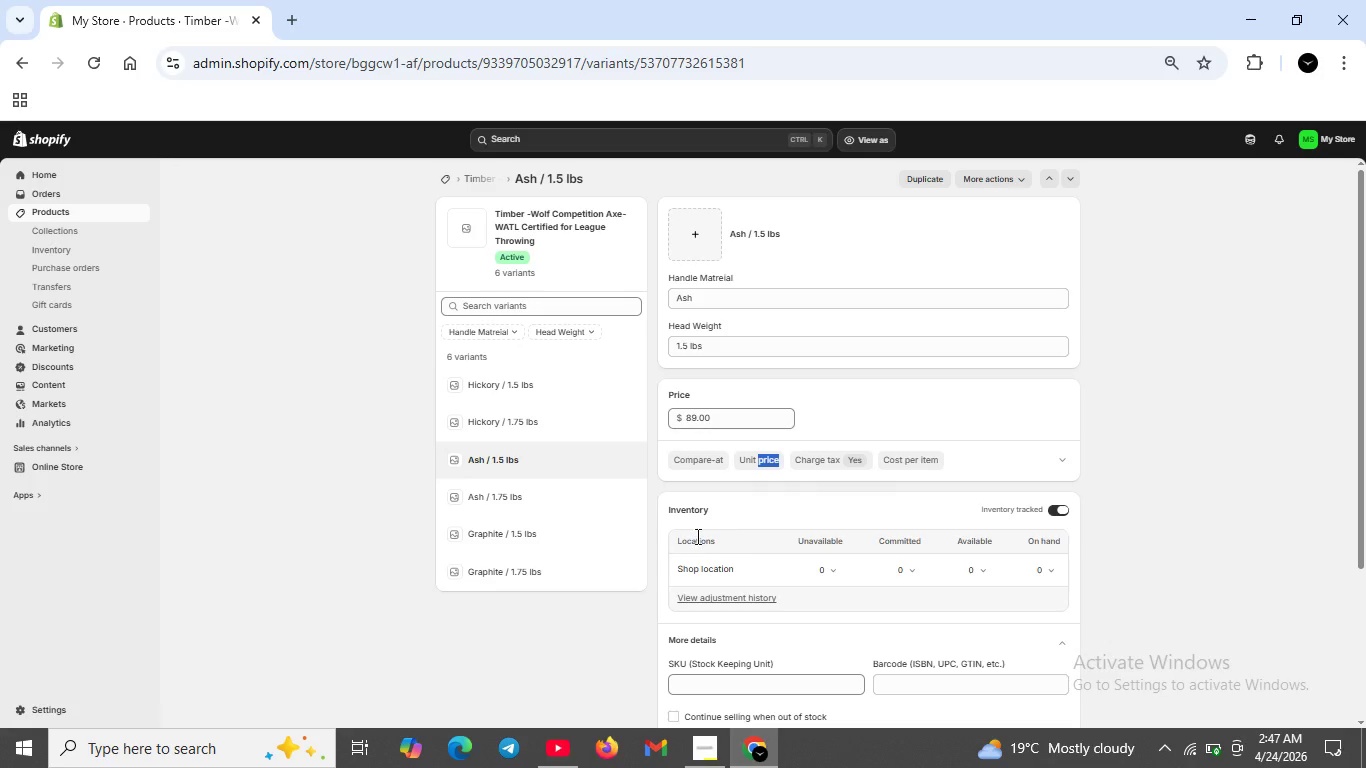 
wait(6.11)
 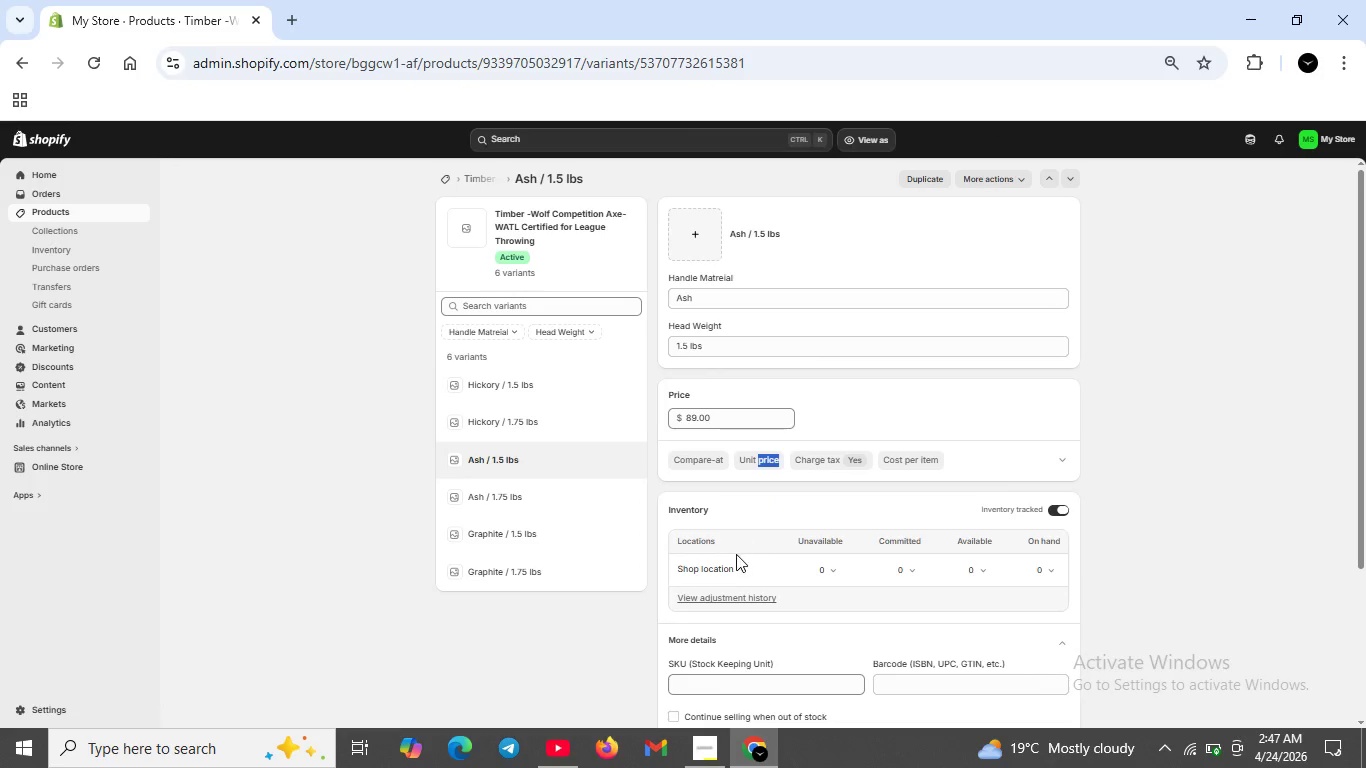 
double_click([710, 415])
 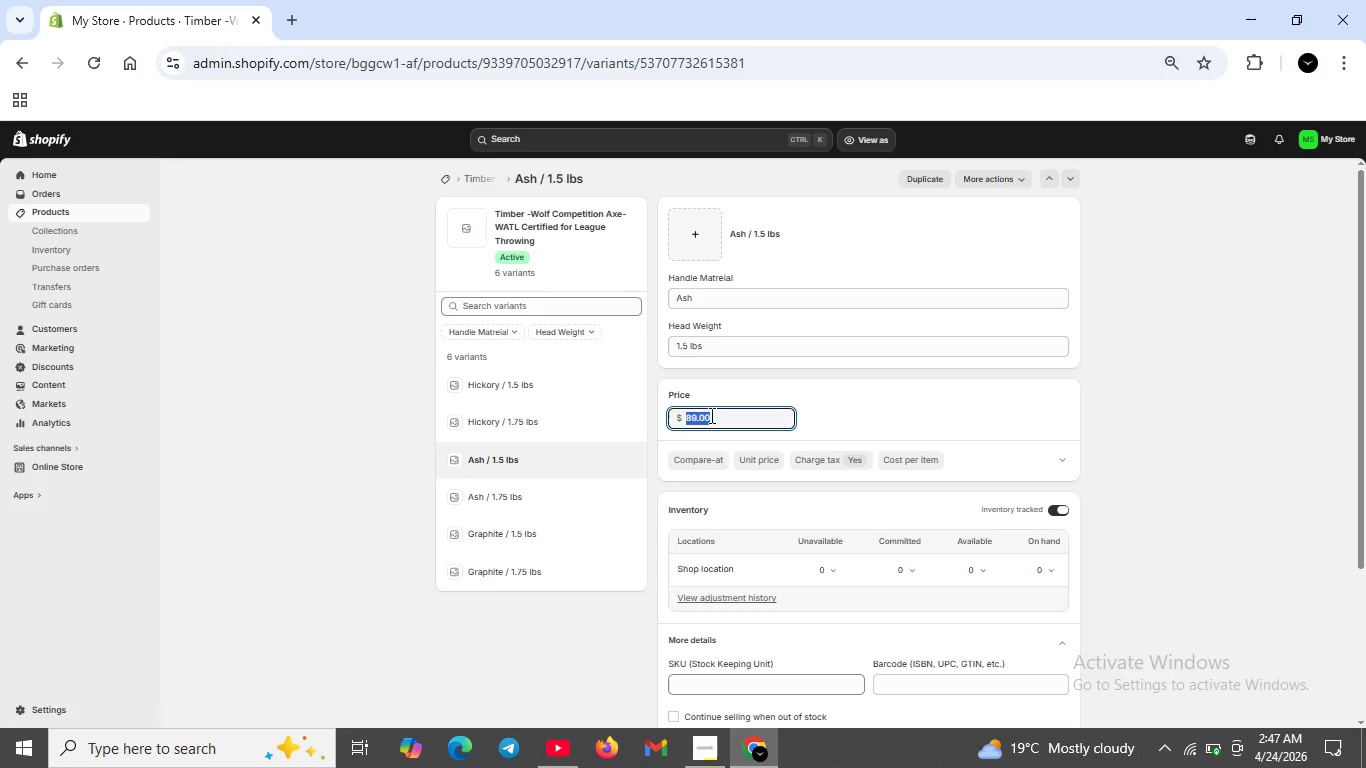 
key(Backspace)
type(109)
 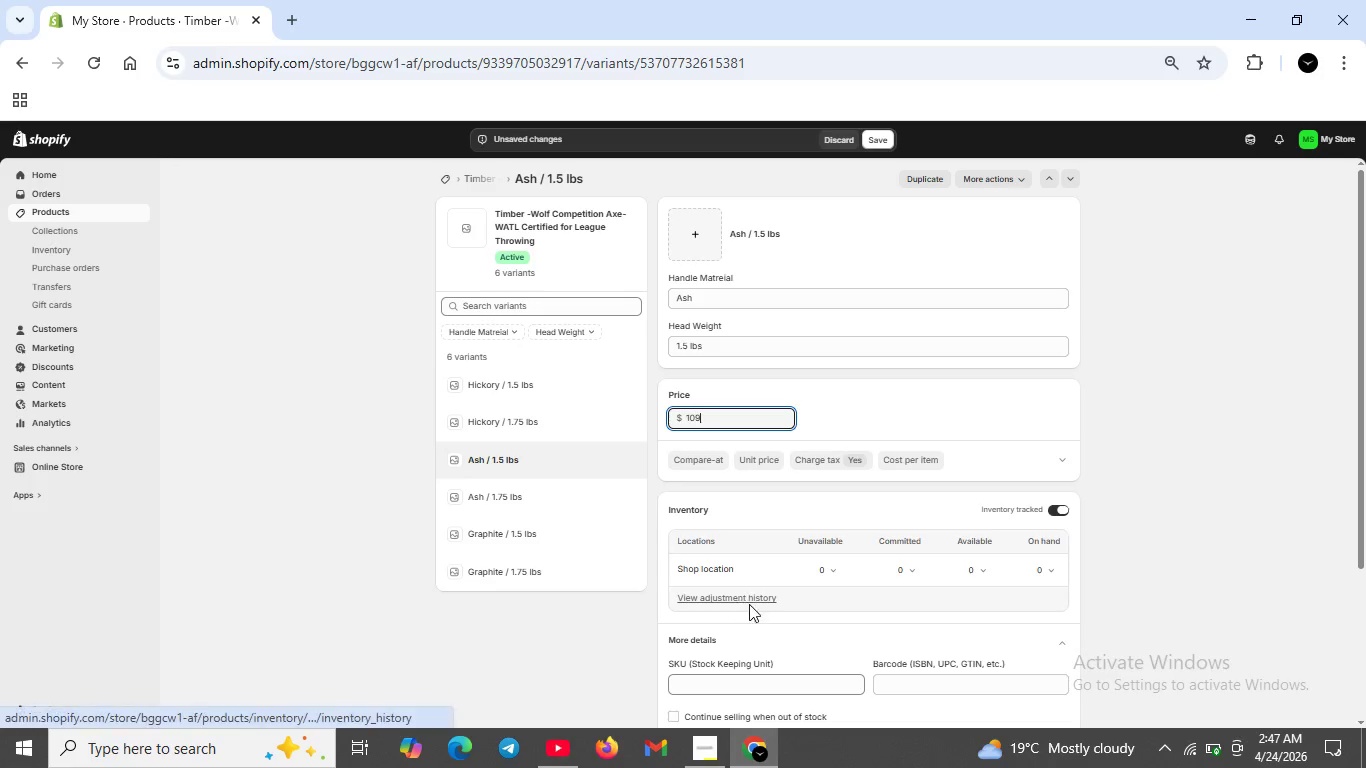 
scroll: coordinate [768, 637], scroll_direction: down, amount: 1.0
 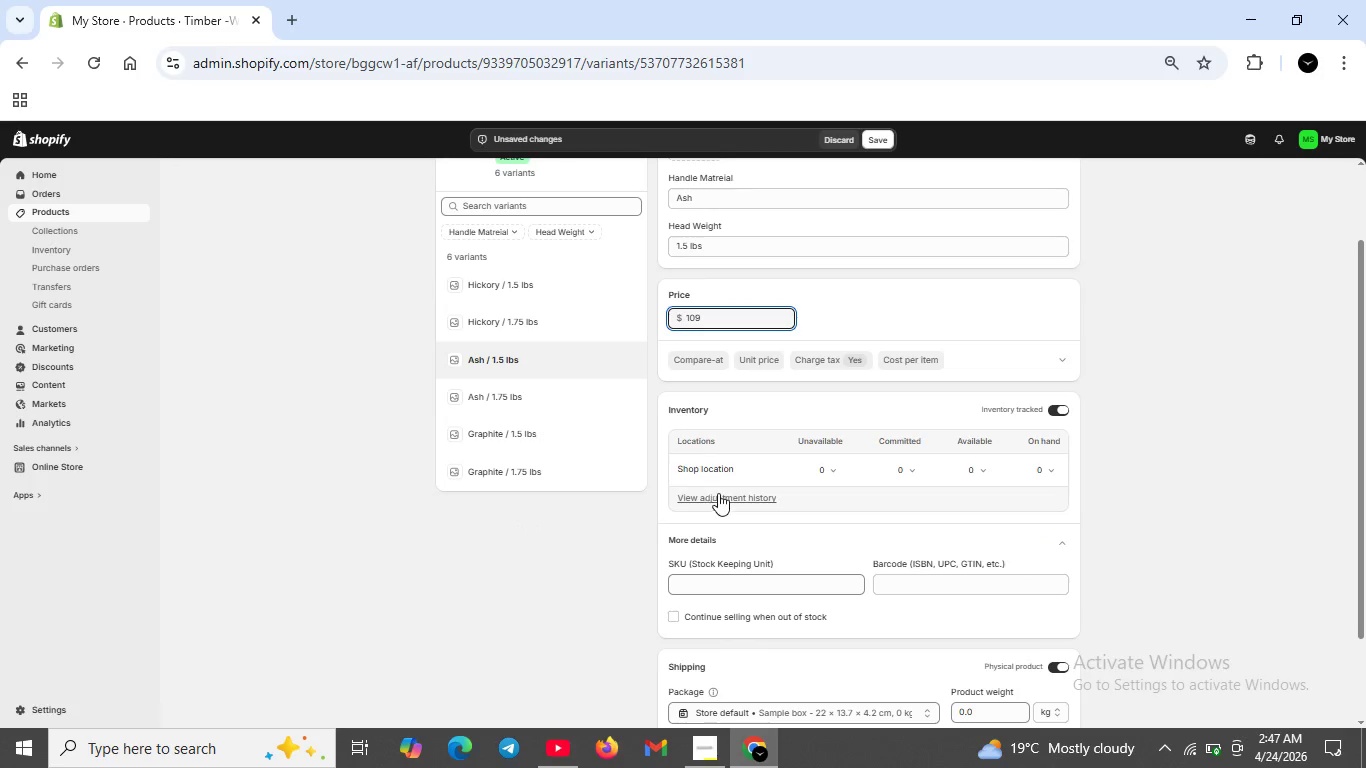 
left_click([701, 577])
 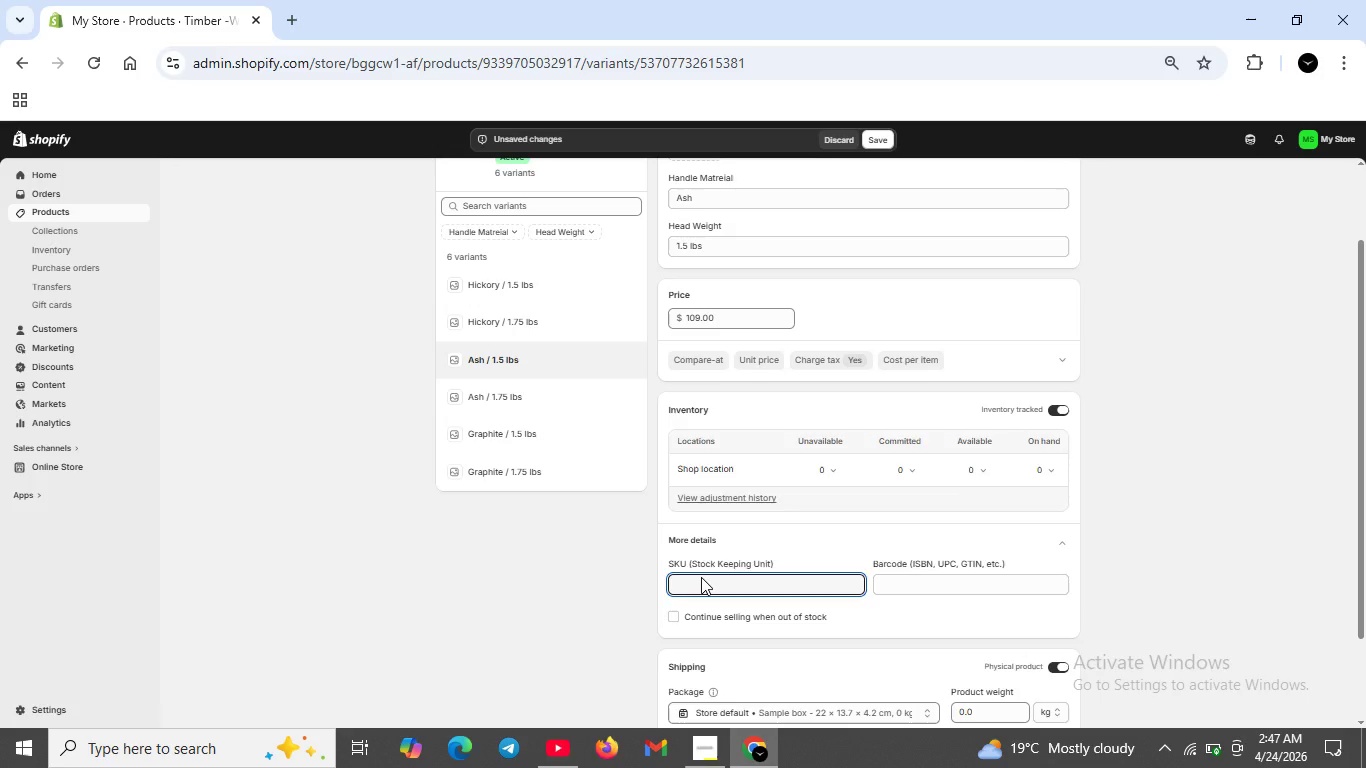 
type(SPN-AXE-ASH-15)
 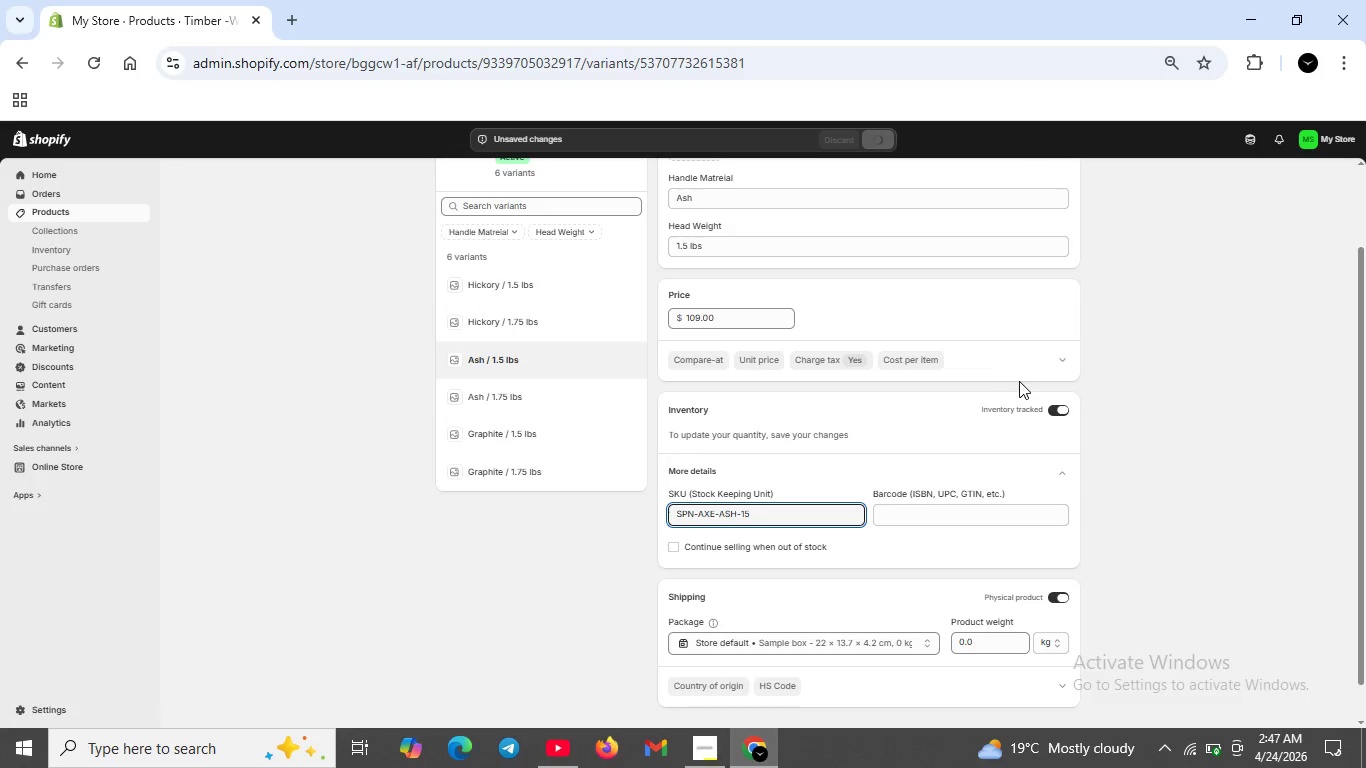 
wait(13.91)
 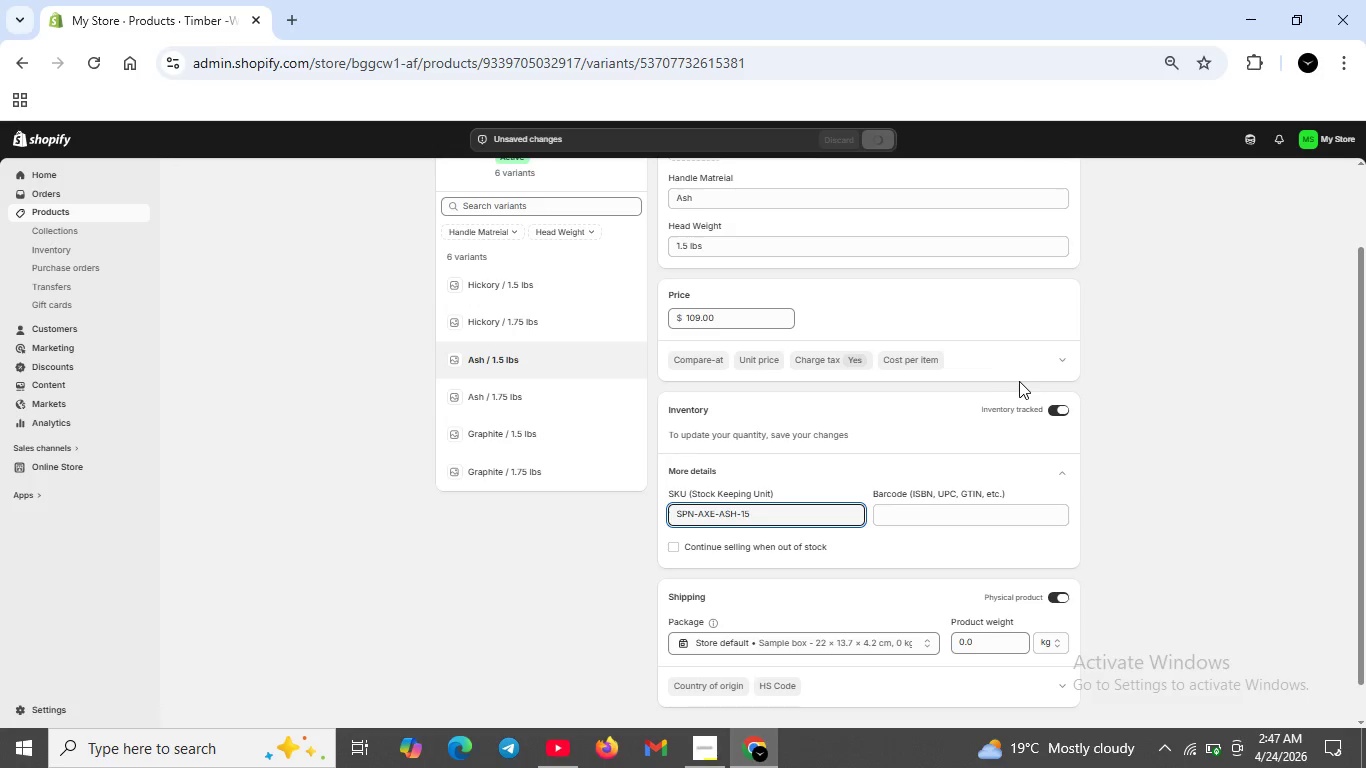 
left_click([560, 395])
 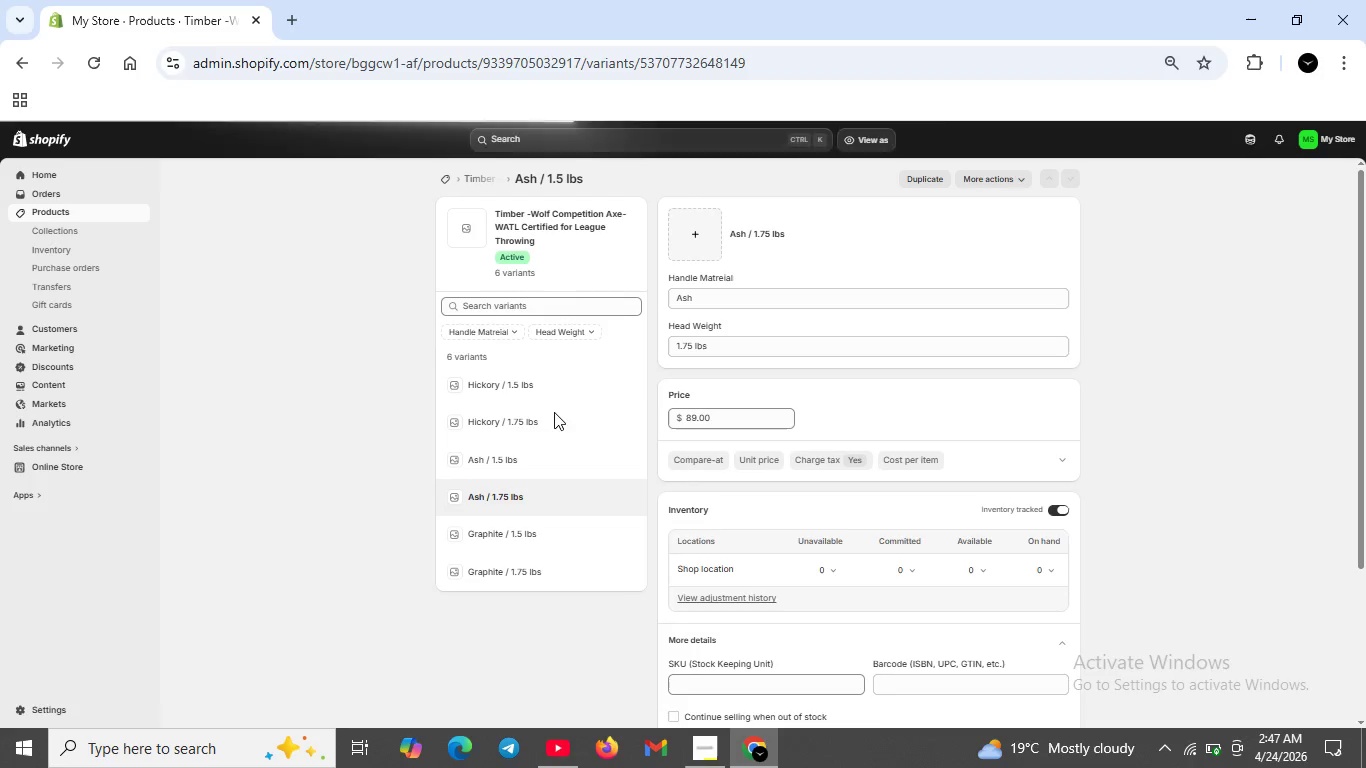 
scroll: coordinate [727, 661], scroll_direction: down, amount: 2.0
 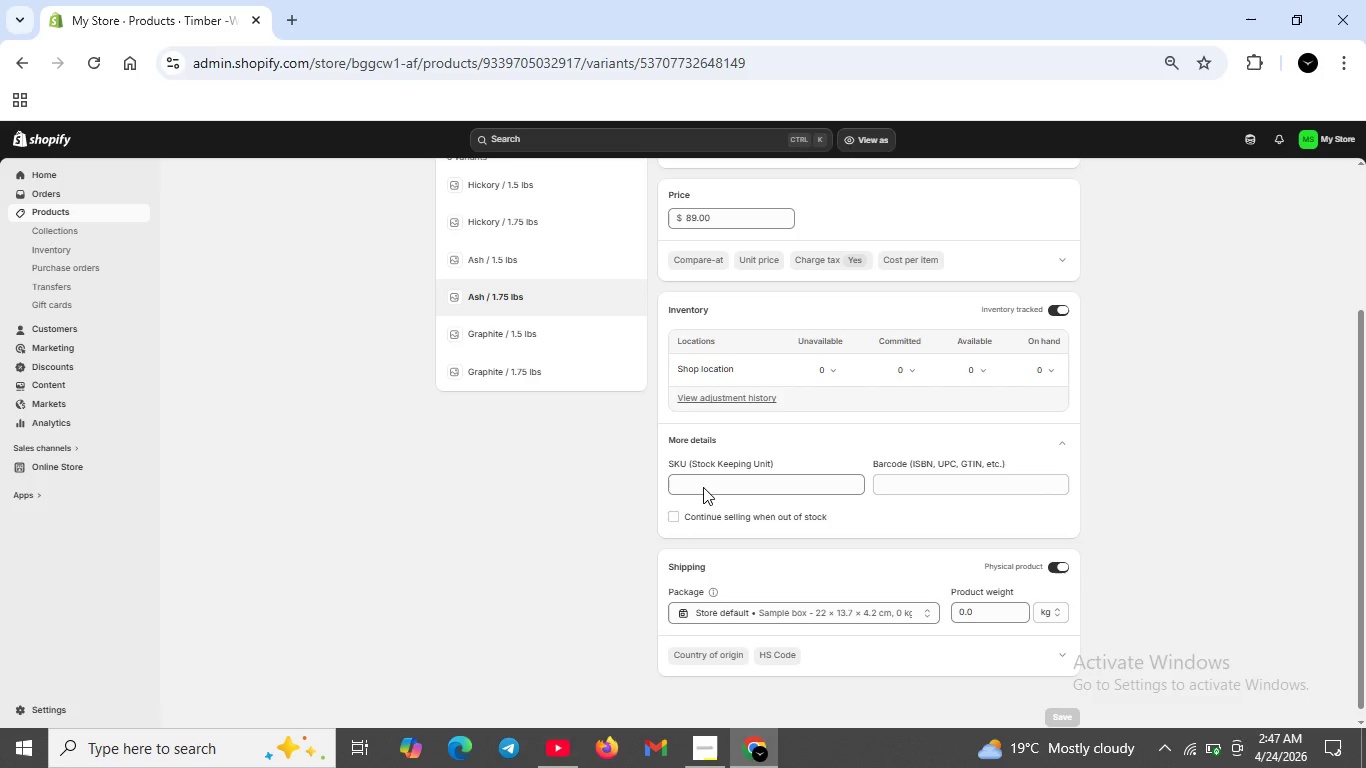 
left_click([705, 483])
 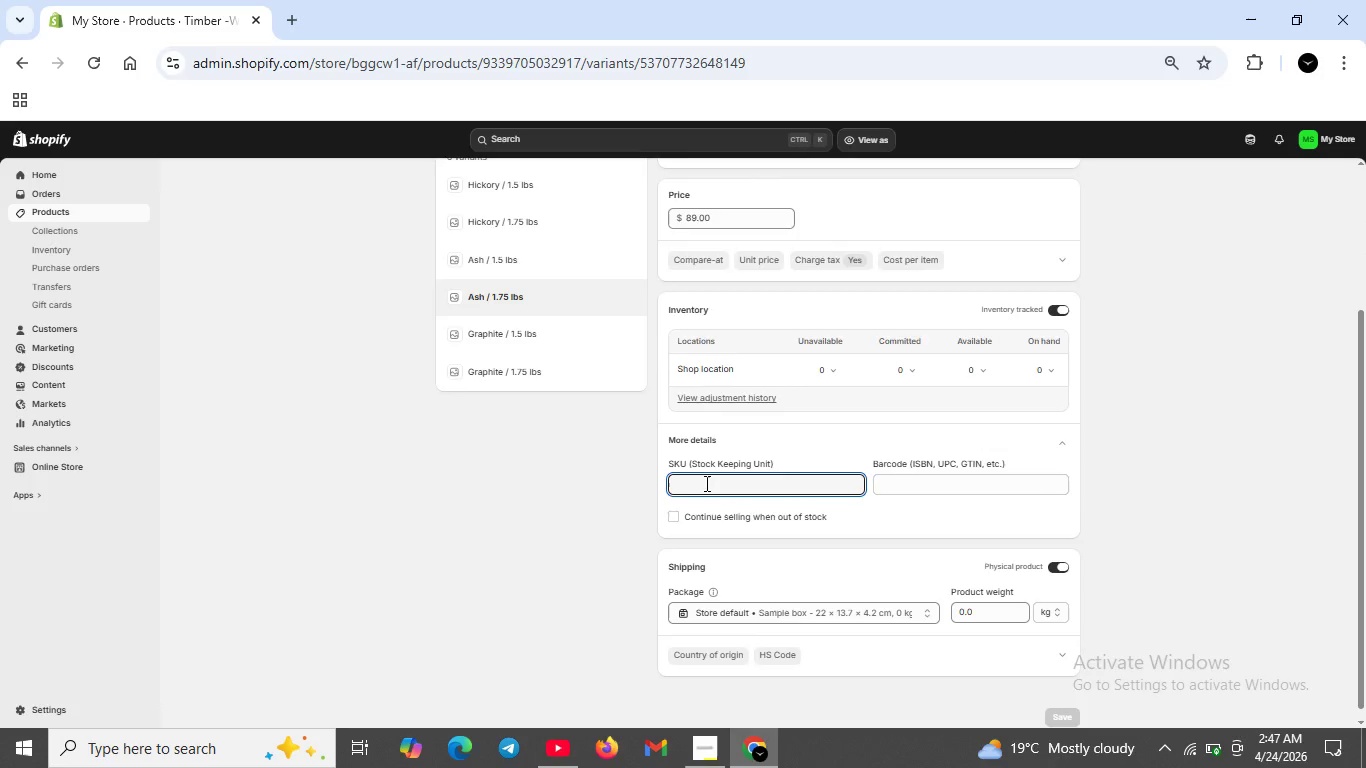 
type(SPN-AXE-ASH-175)
 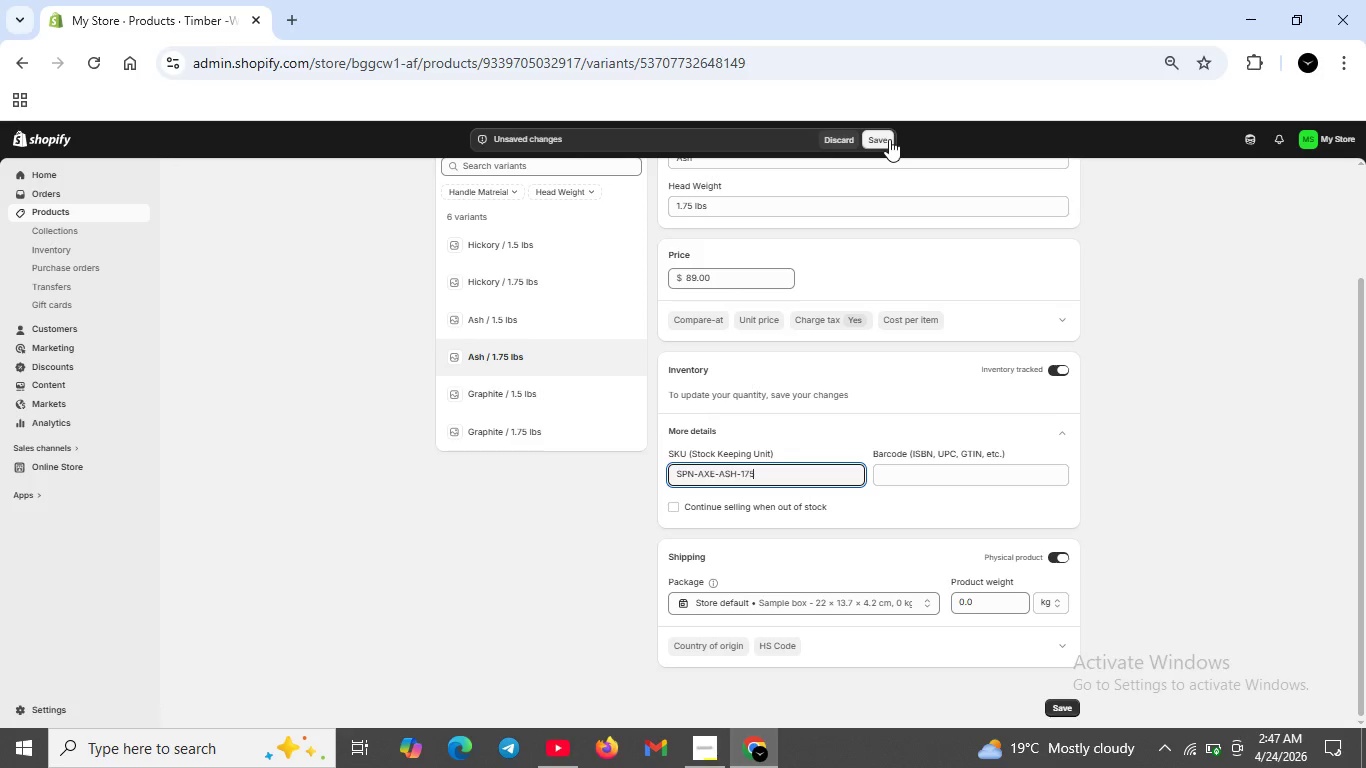 
left_click([885, 134])
 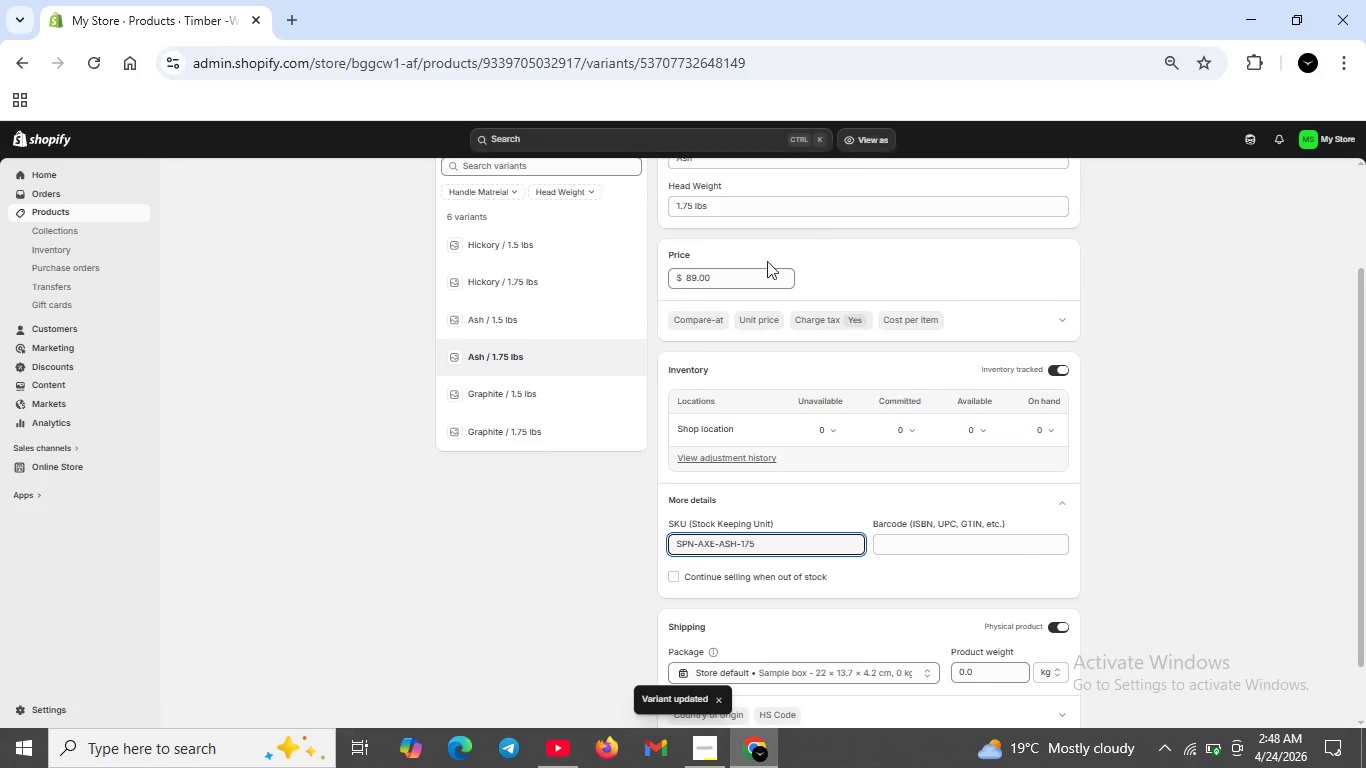 
wait(9.33)
 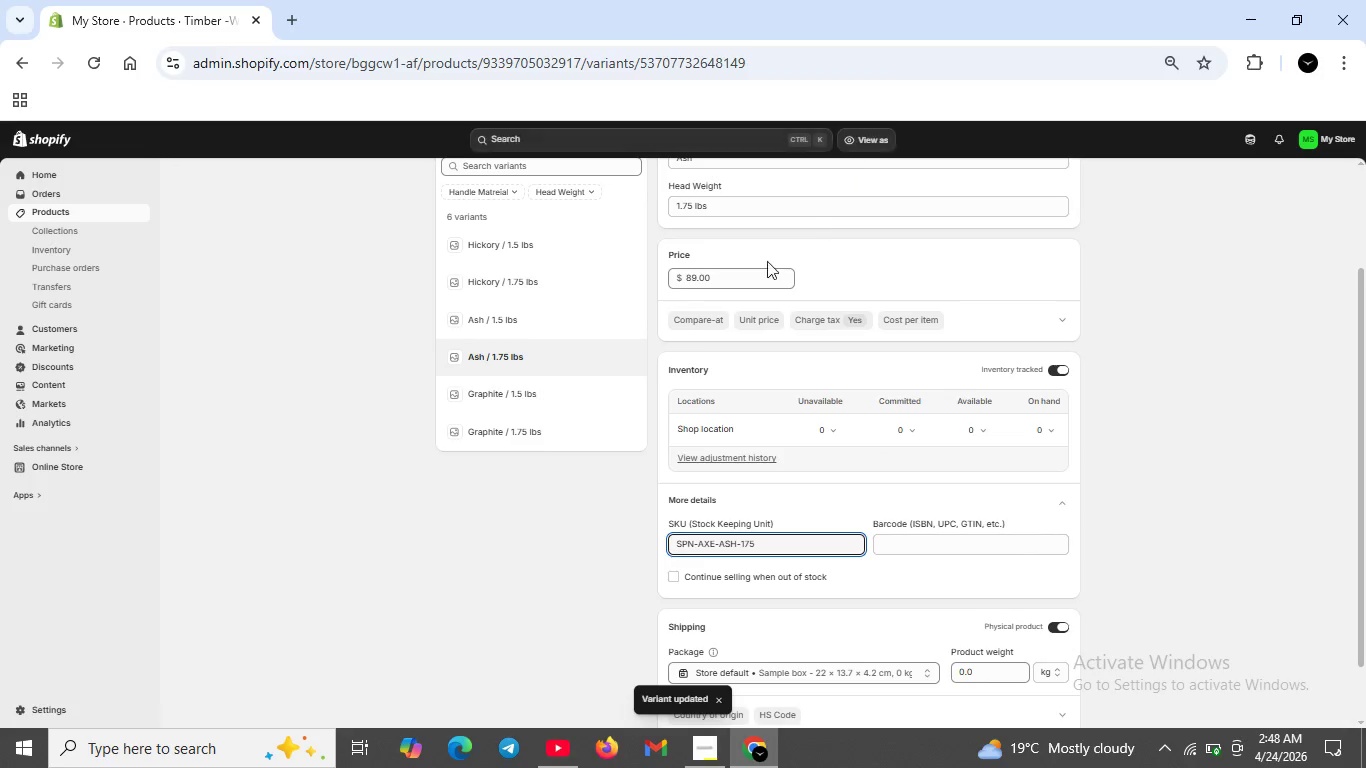 
scroll: coordinate [762, 599], scroll_direction: down, amount: 1.0
 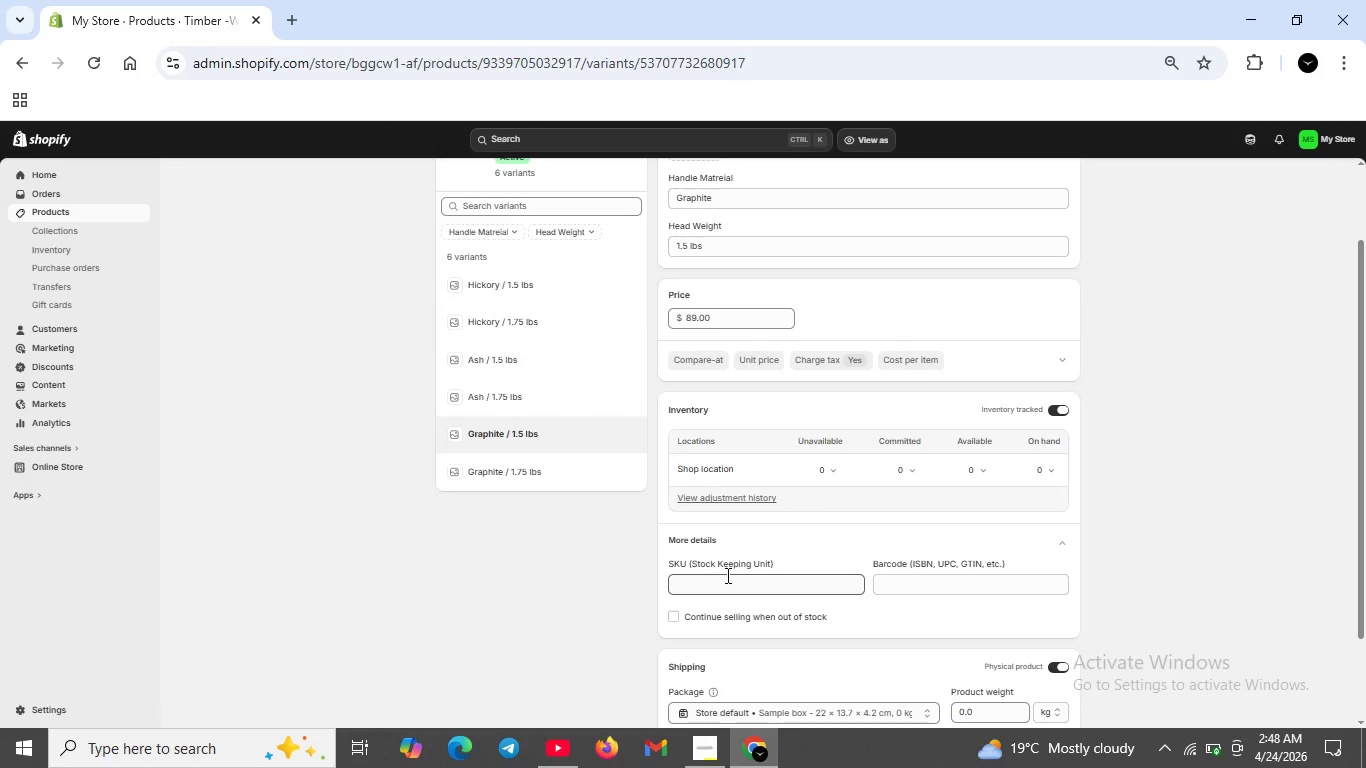 
left_click([727, 589])
 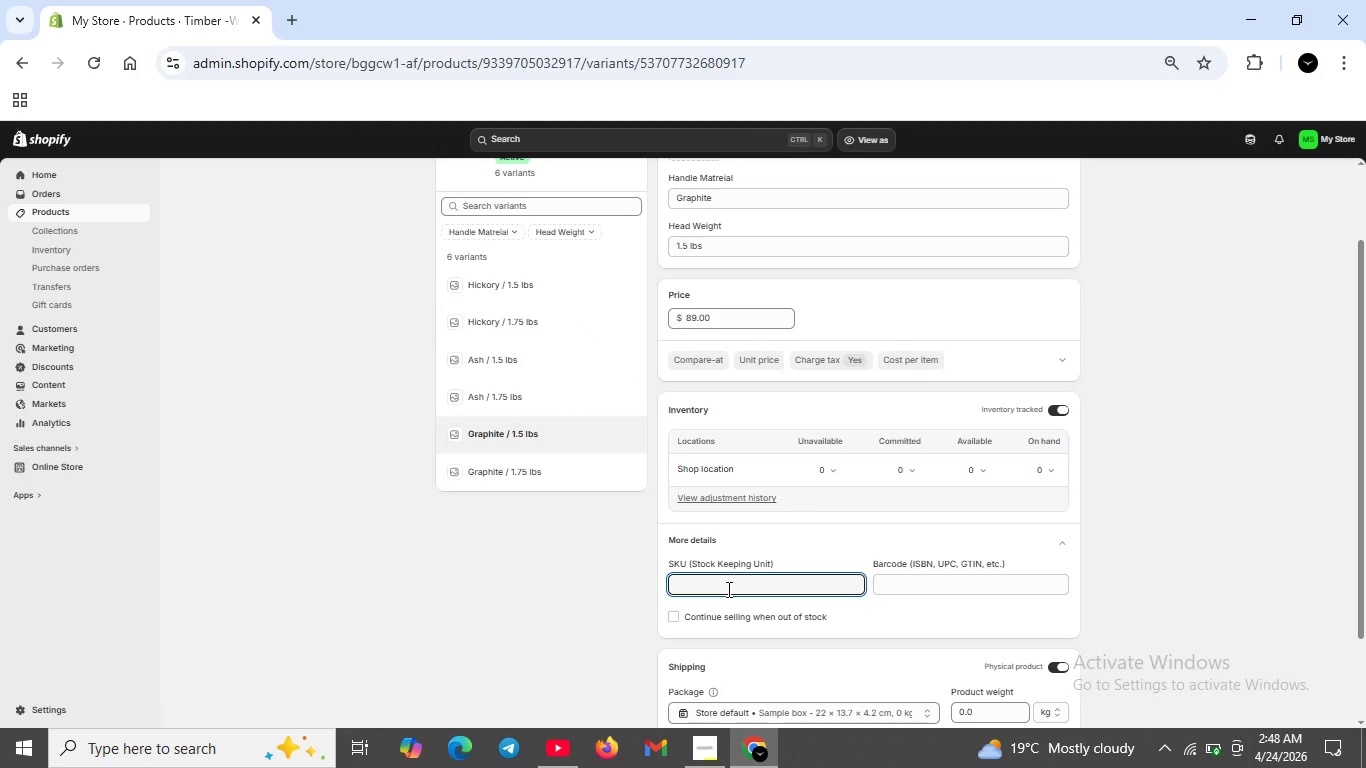 
type(SPN-SXE-SPH)
key(Backspace)
key(Backspace)
key(Backspace)
type(GPH-15)
 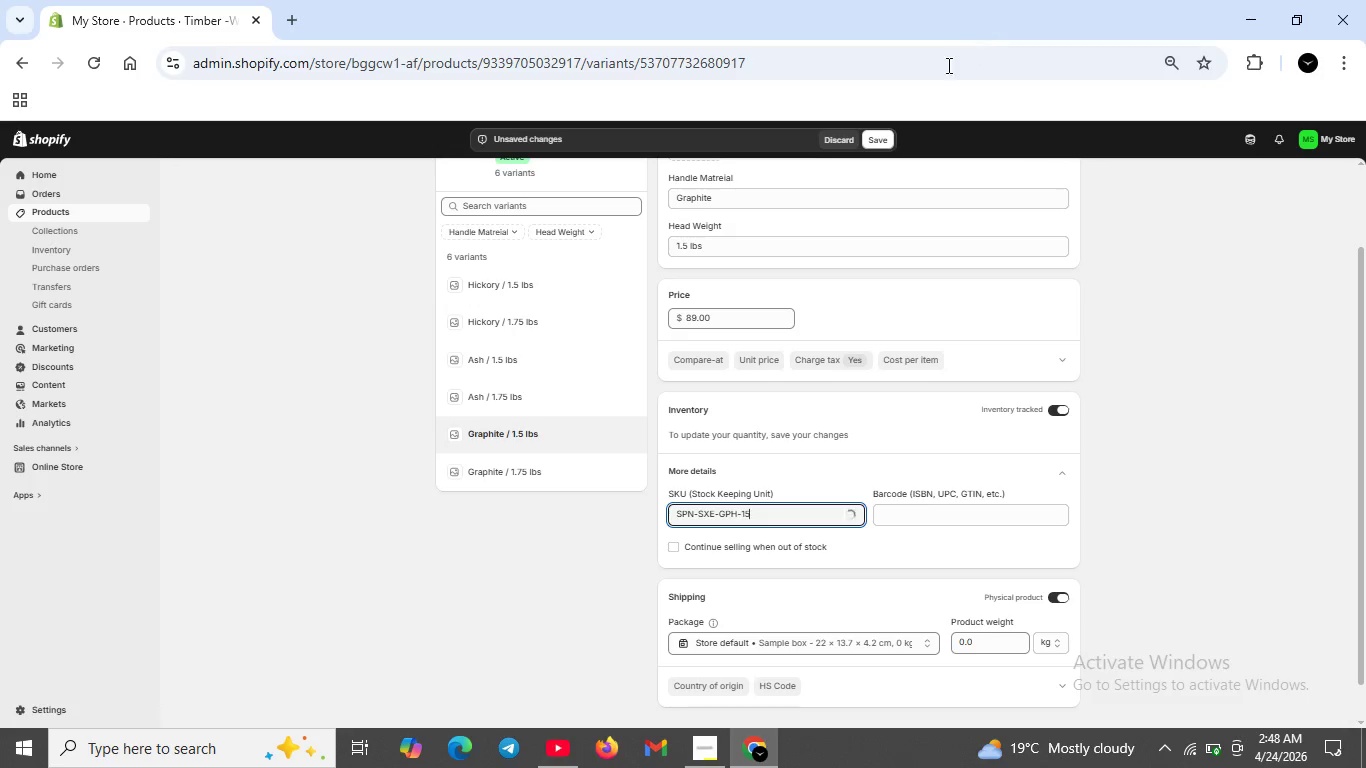 
mouse_move([894, 147])
 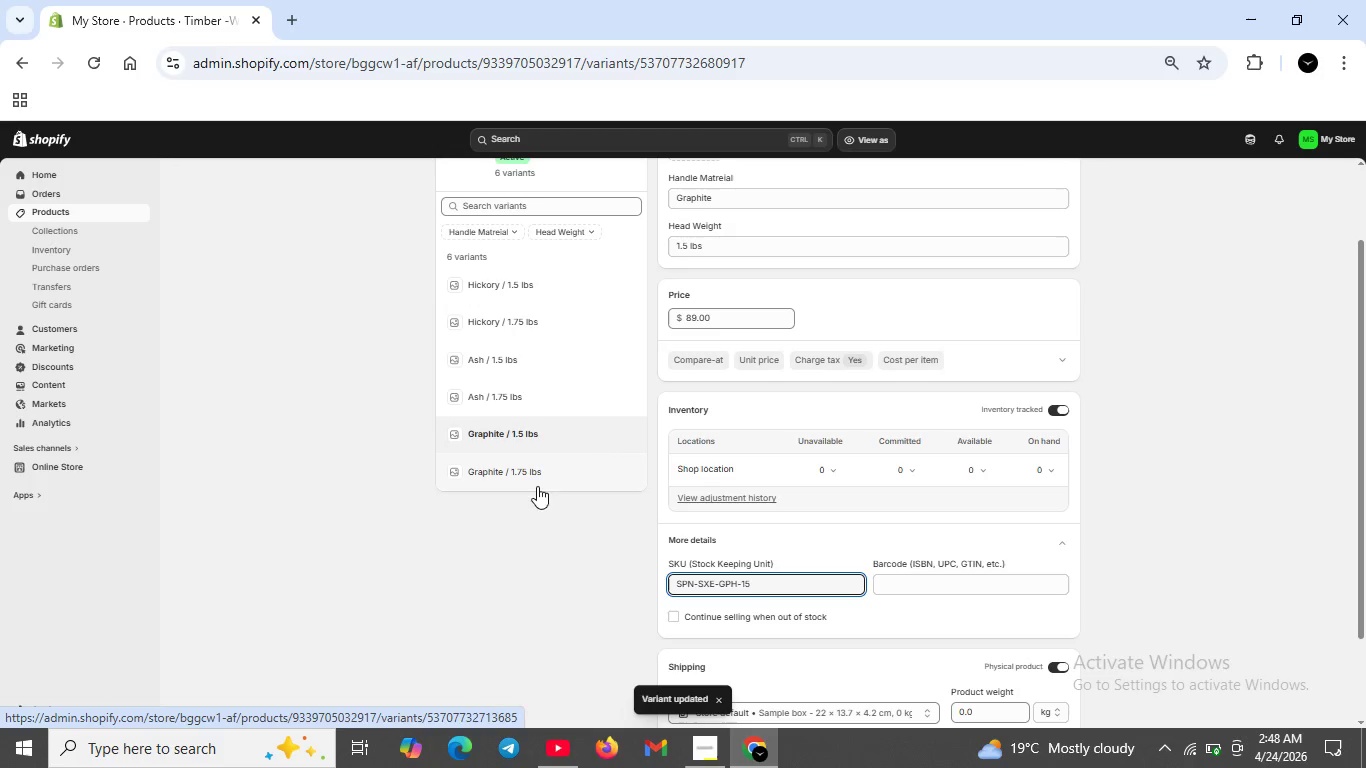 
left_click([480, 471])
 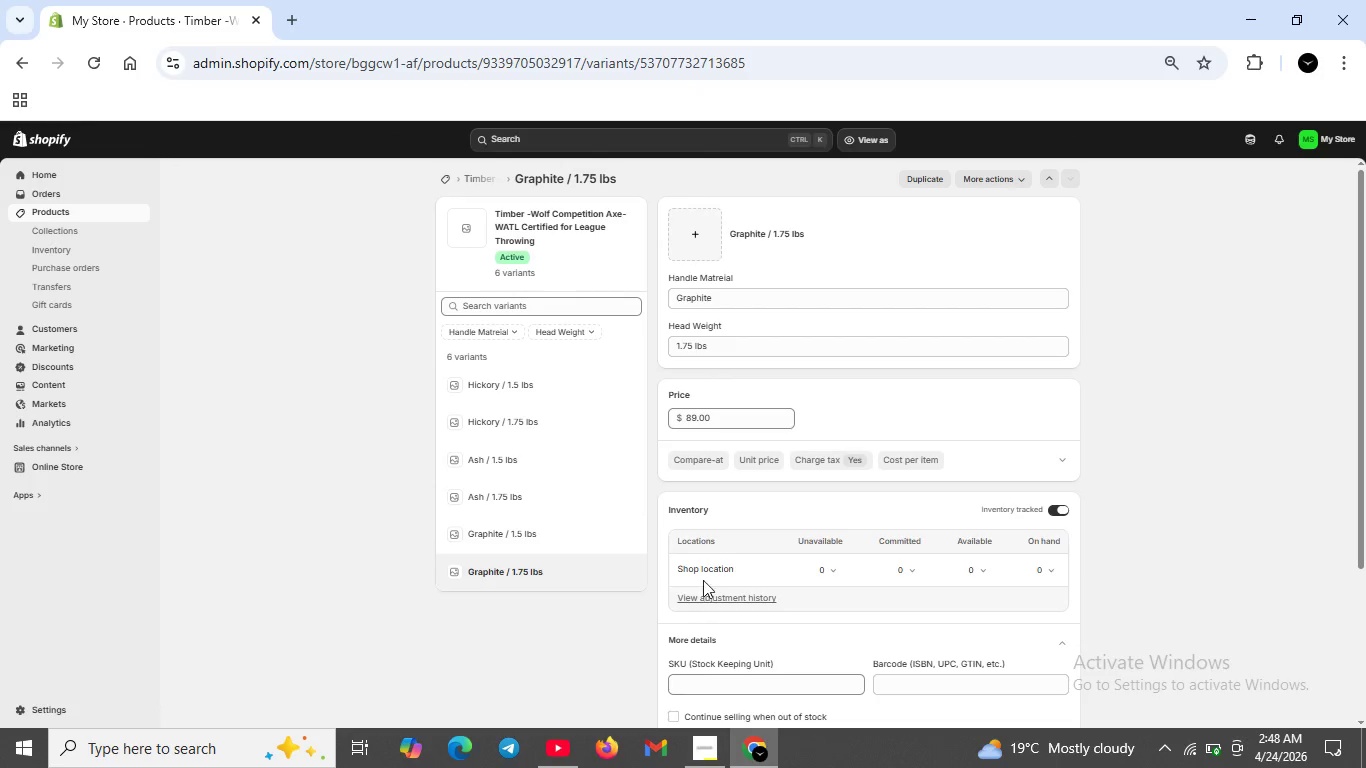 
wait(5.53)
 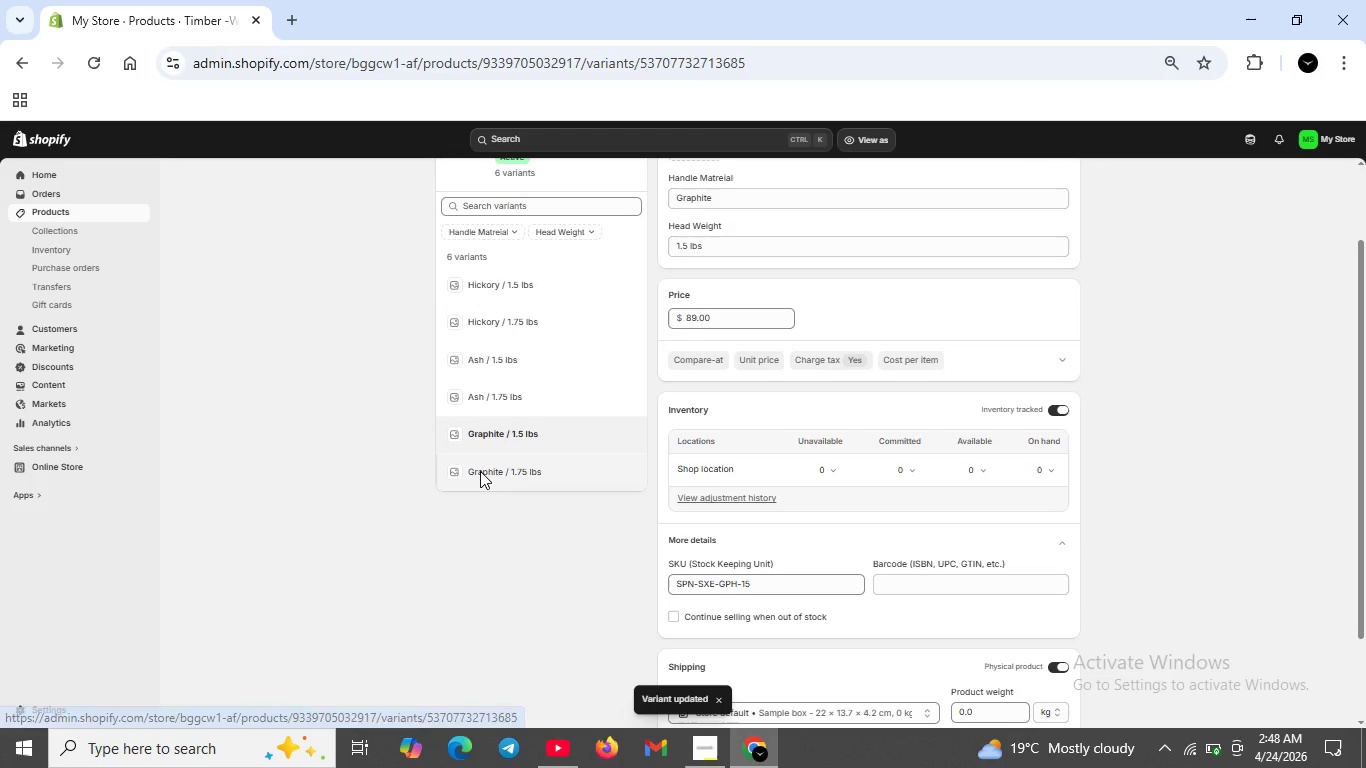 
left_click([729, 686])
 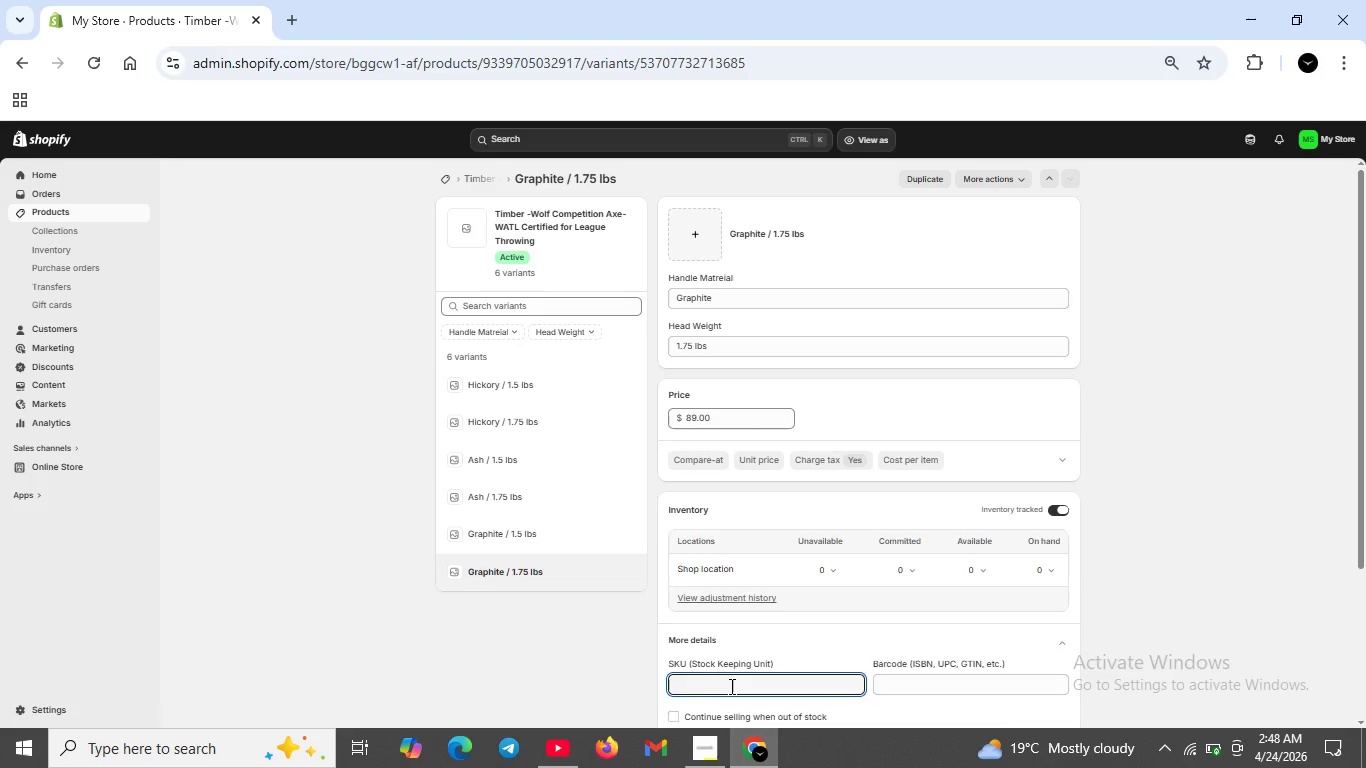 
type(SPN-AXE-GPH-175)
 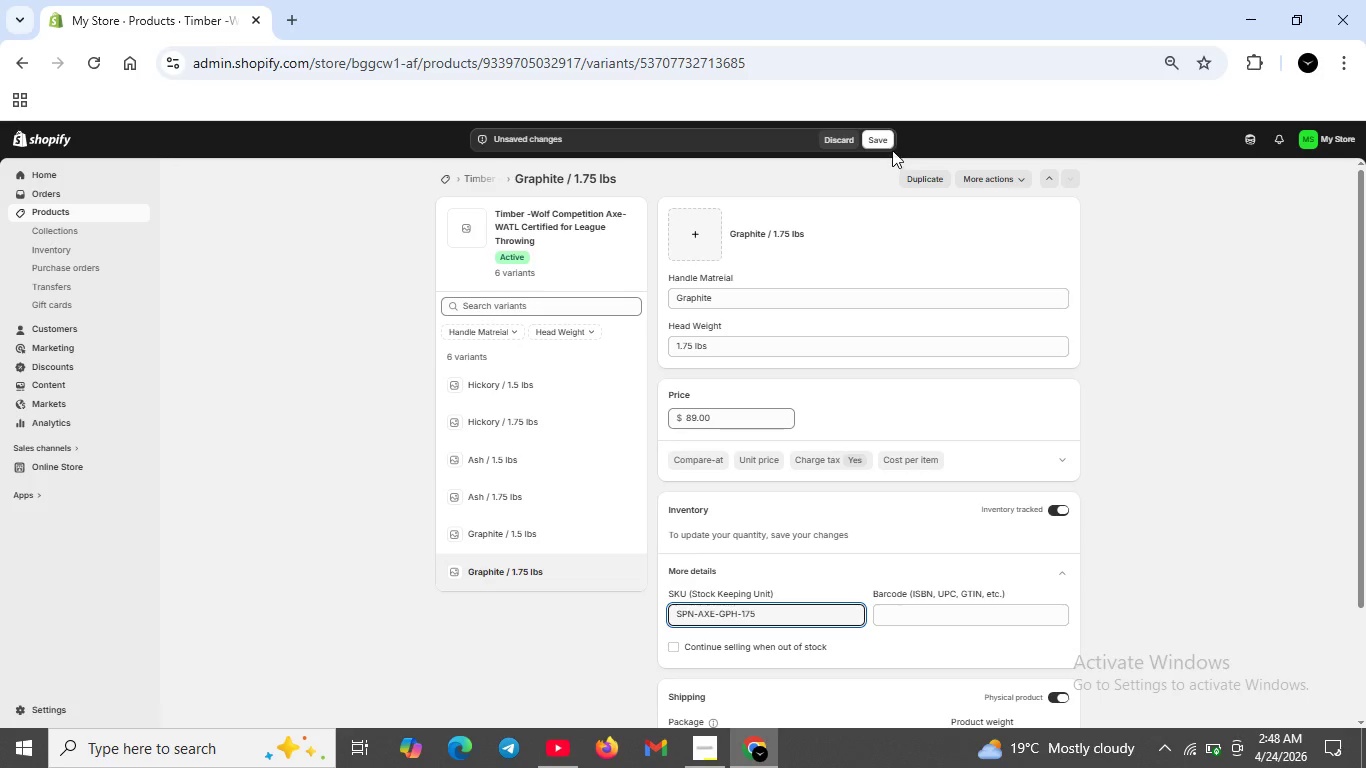 
left_click([884, 141])
 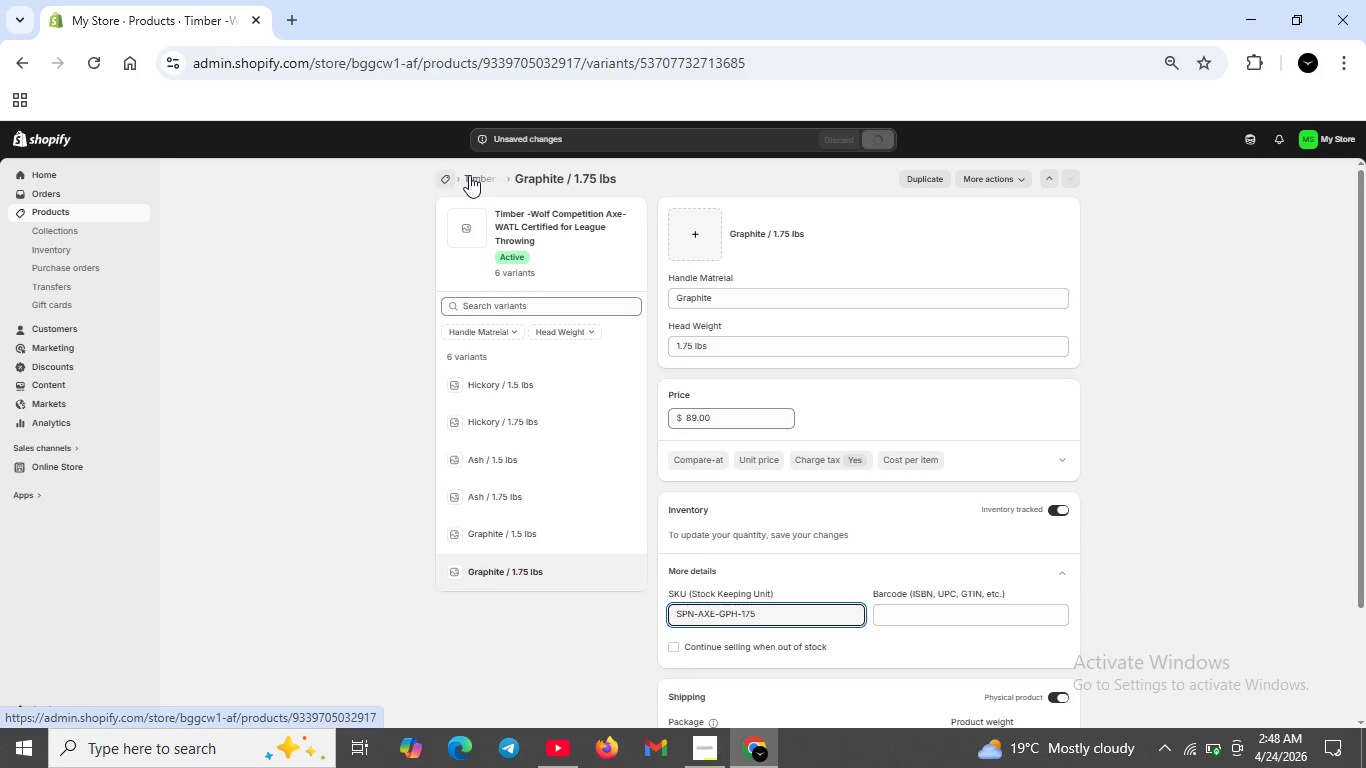 
left_click([484, 175])
 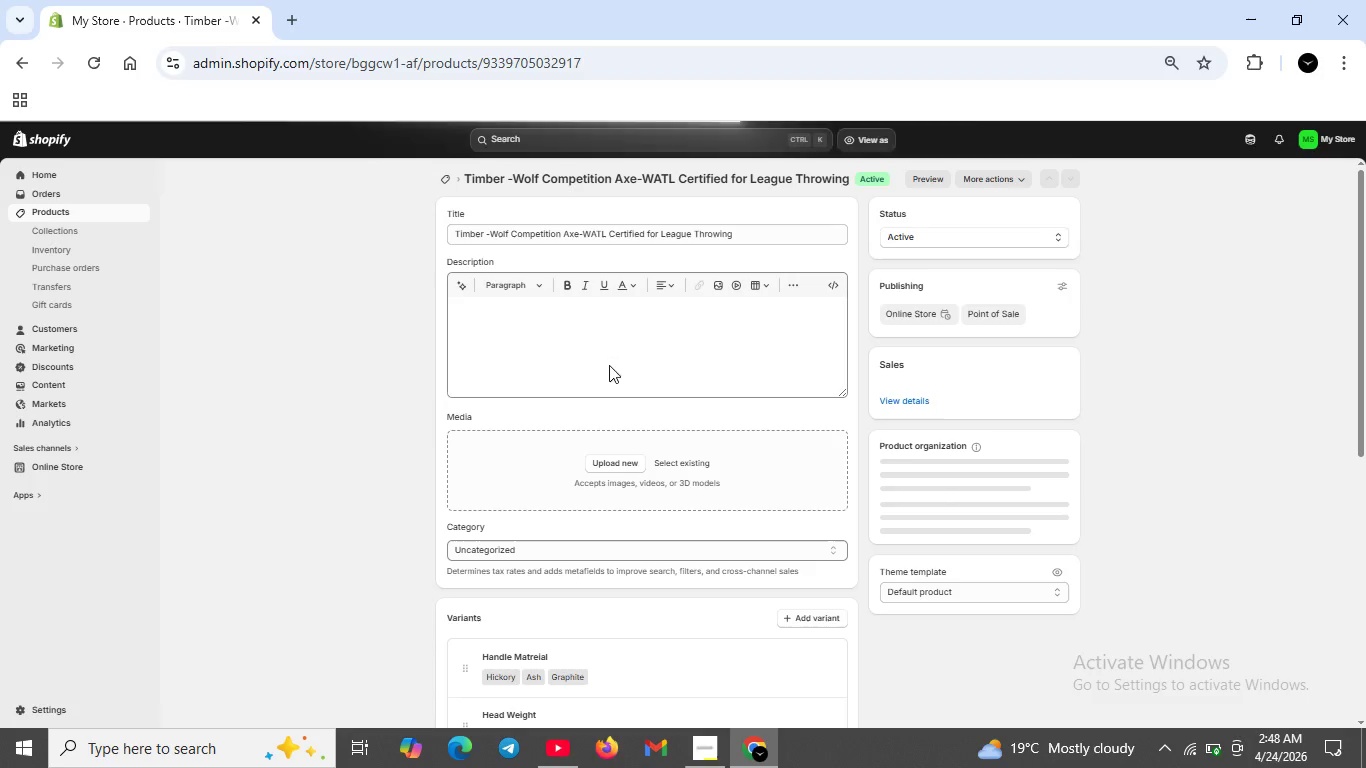 
wait(5.17)
 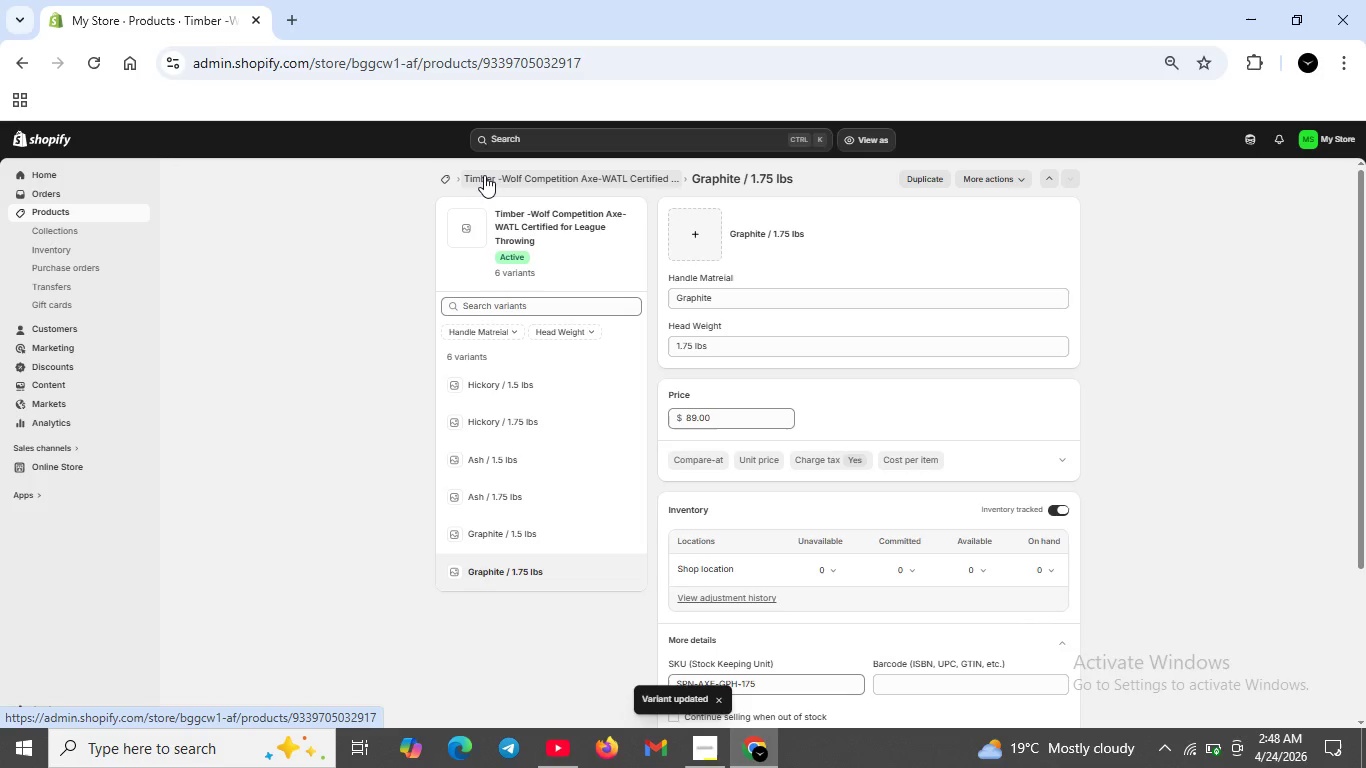 
scroll: coordinate [645, 530], scroll_direction: down, amount: 3.0
 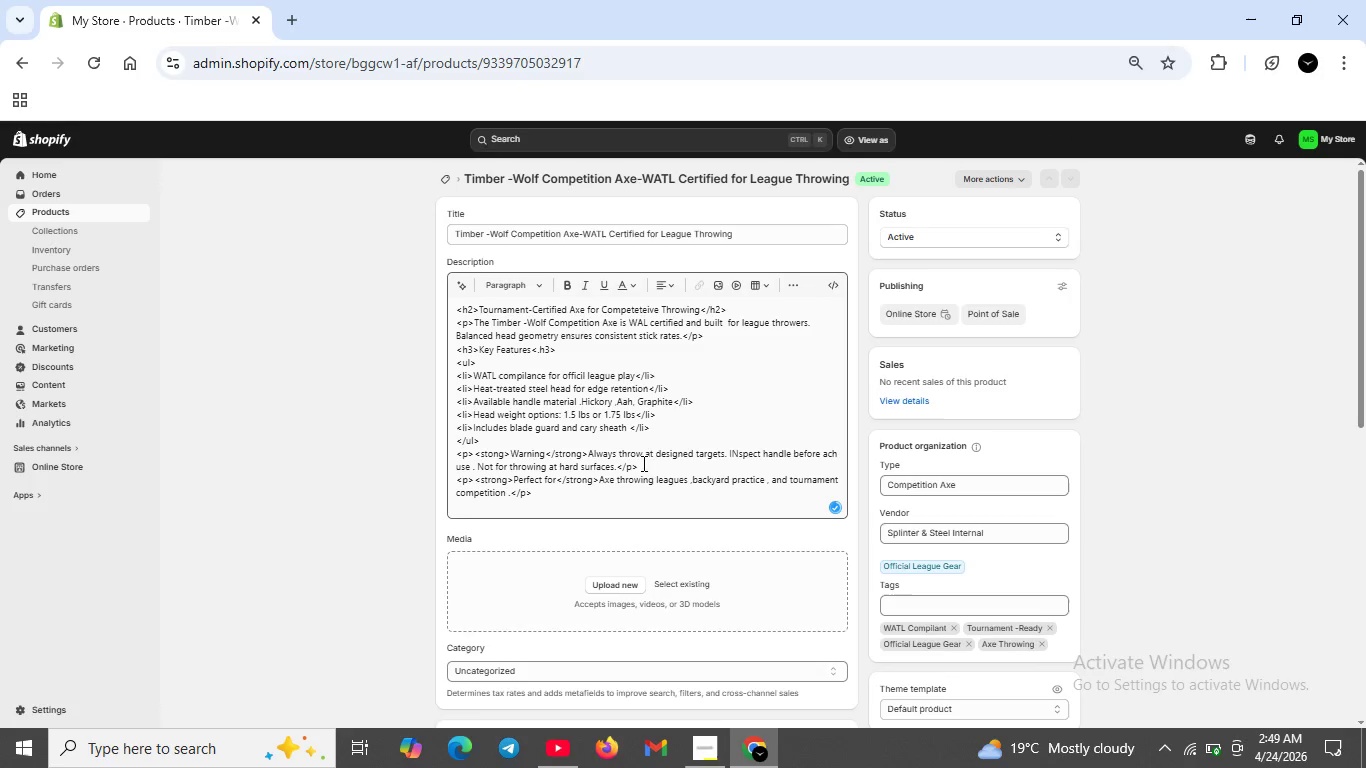 
wait(10.58)
 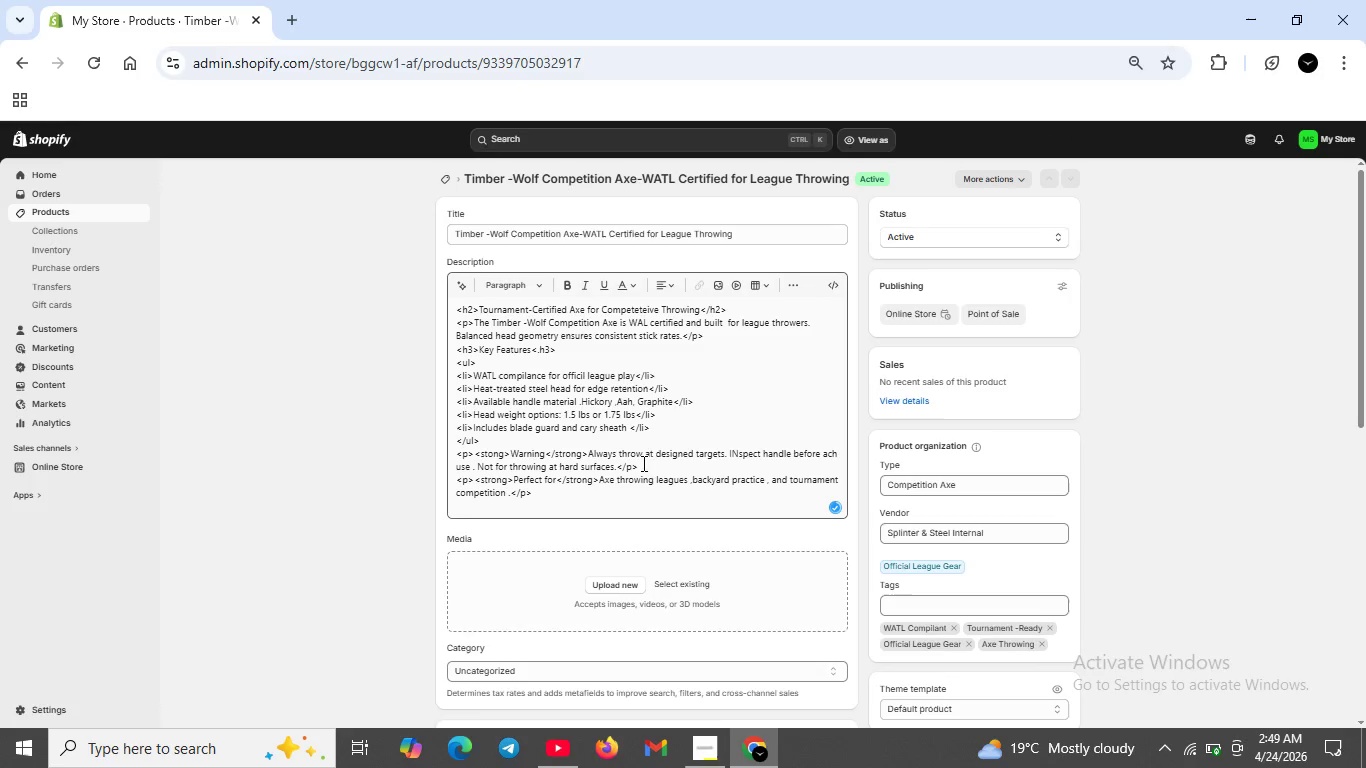 
left_click([648, 309])
 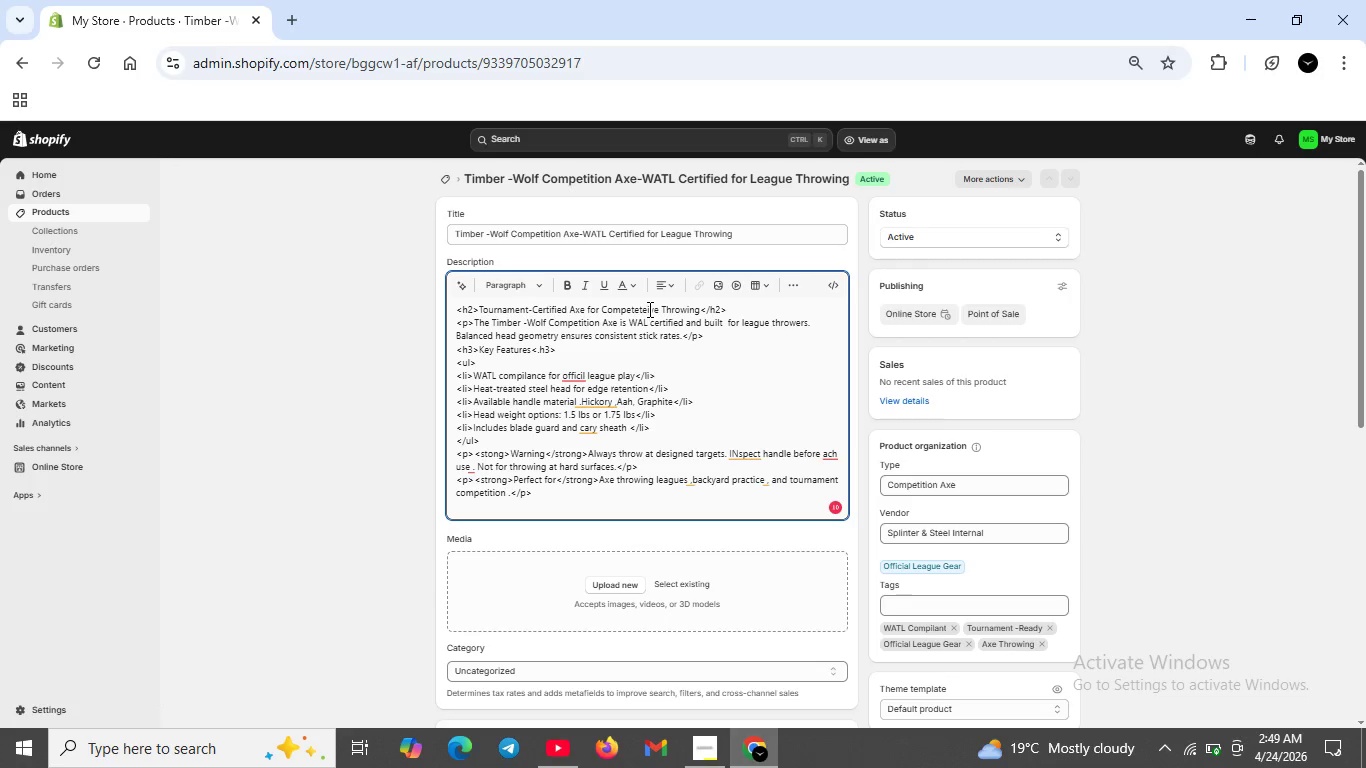 
key(Backspace)
 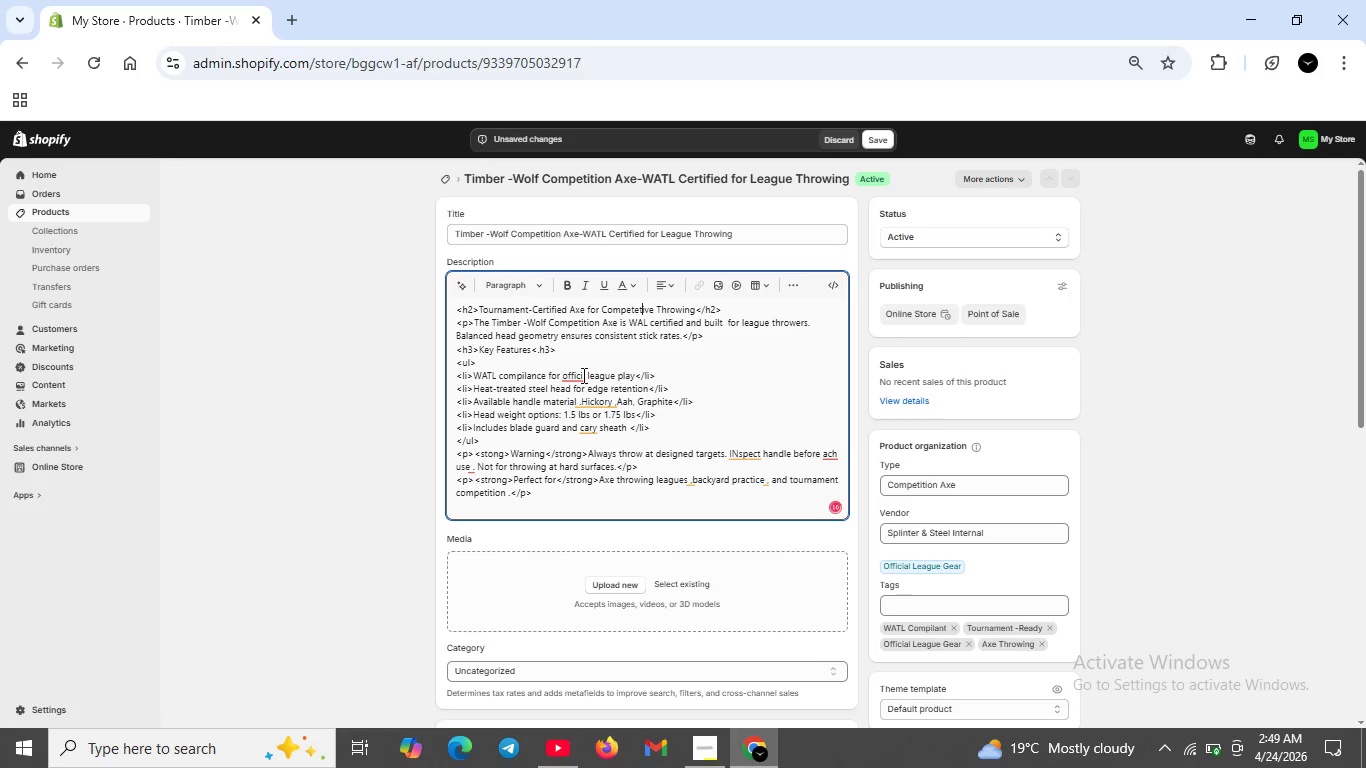 
left_click([581, 371])
 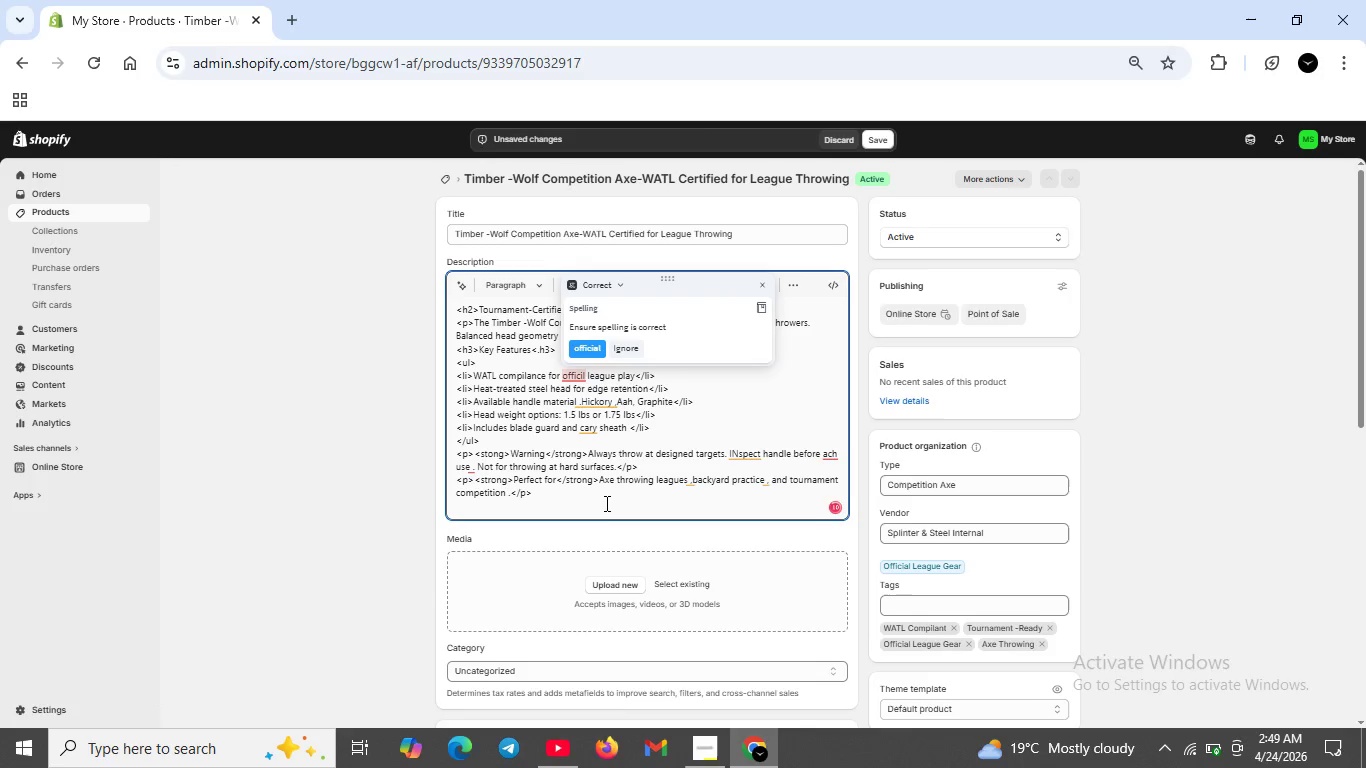 
scroll: coordinate [761, 571], scroll_direction: down, amount: 5.0
 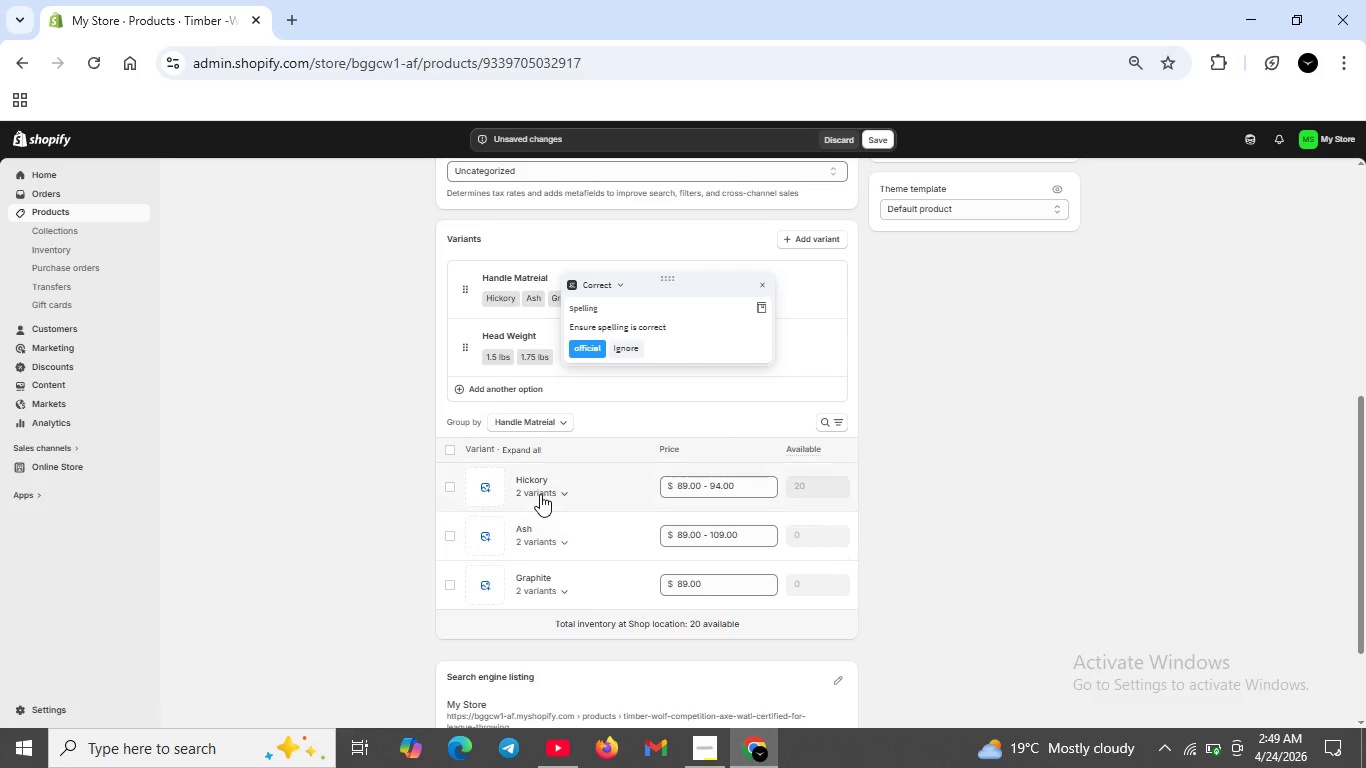 
left_click([546, 491])
 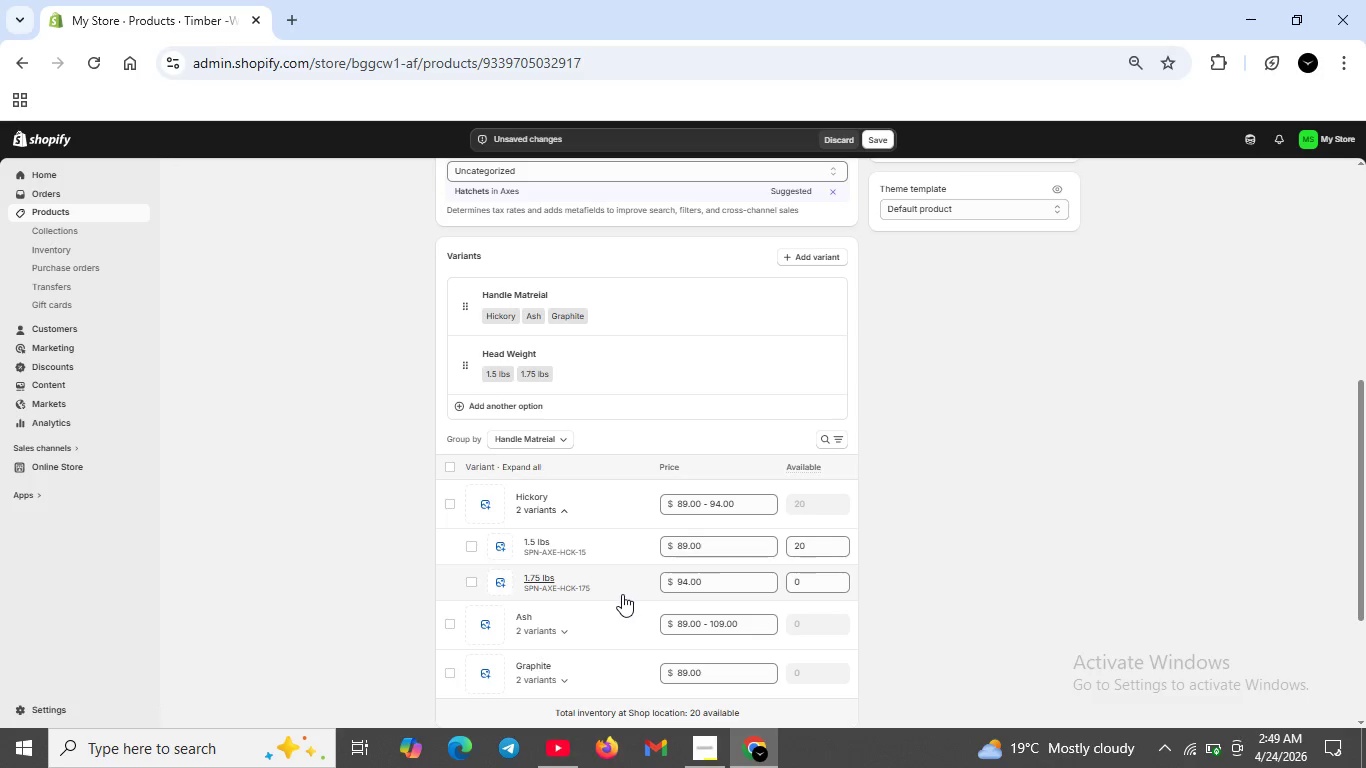 
wait(17.78)
 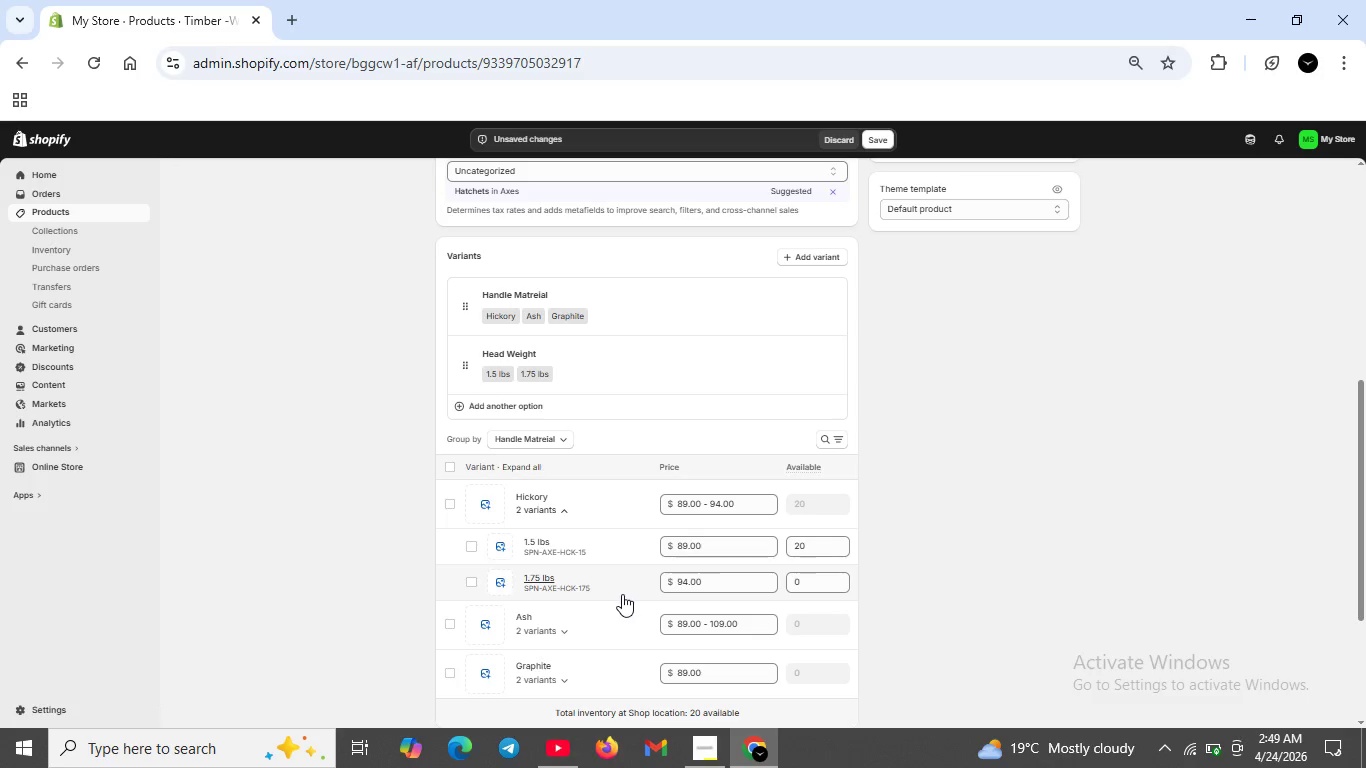 
double_click([825, 586])
 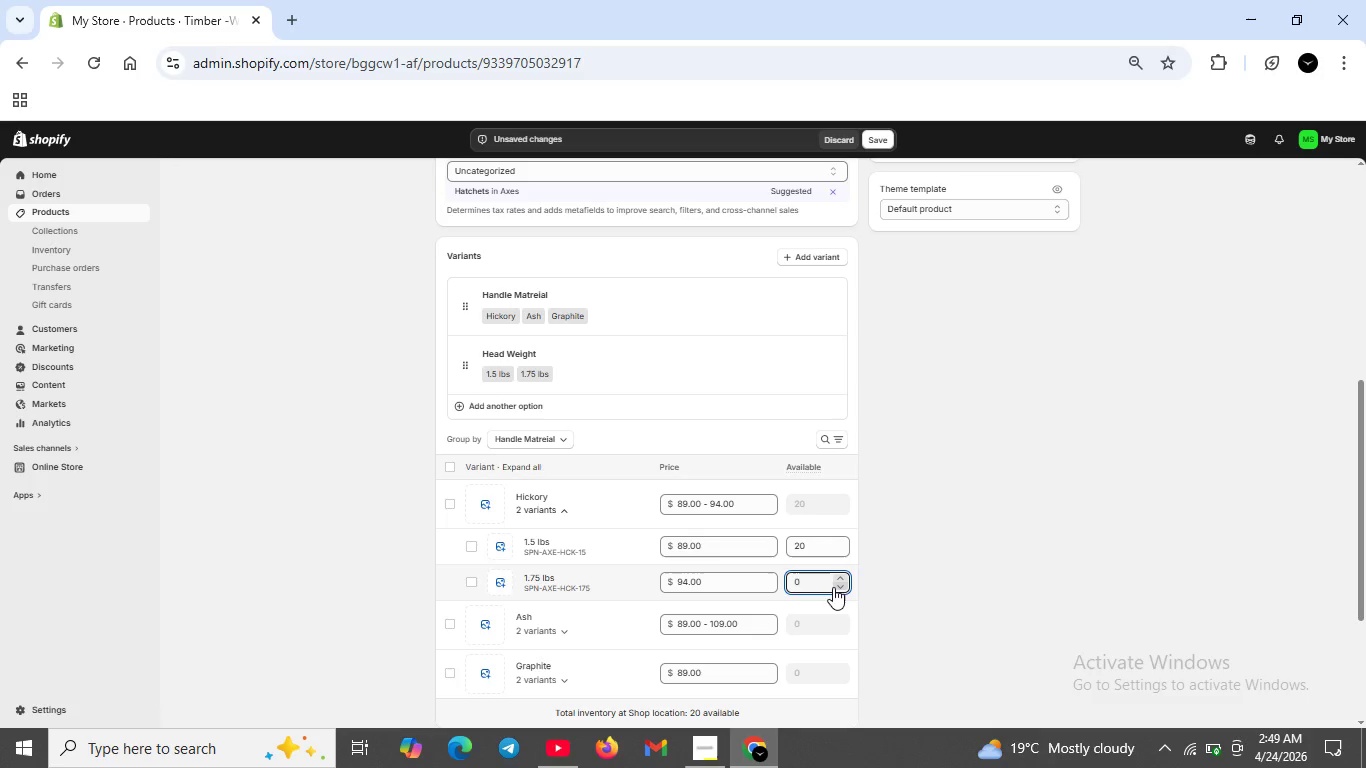 
key(Backspace)
type(20)
 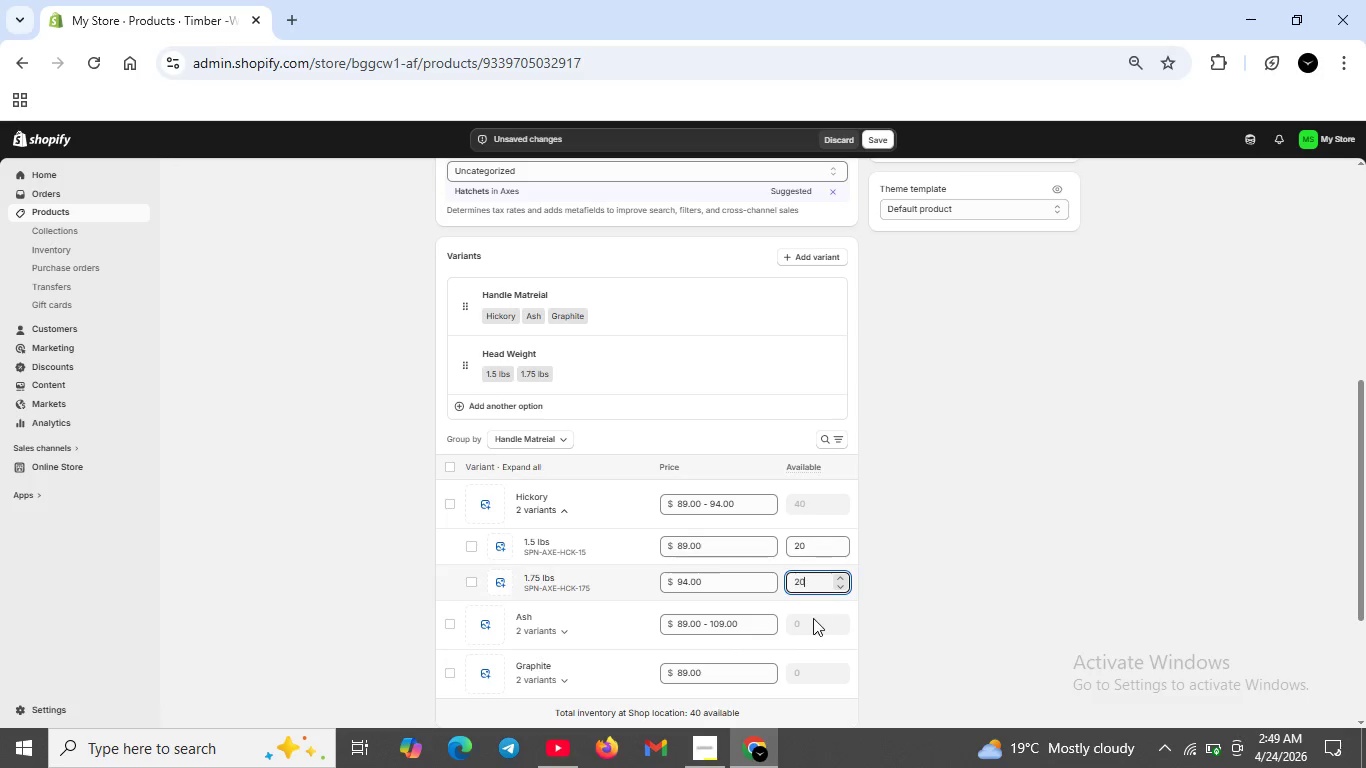 
scroll: coordinate [813, 618], scroll_direction: down, amount: 1.0
 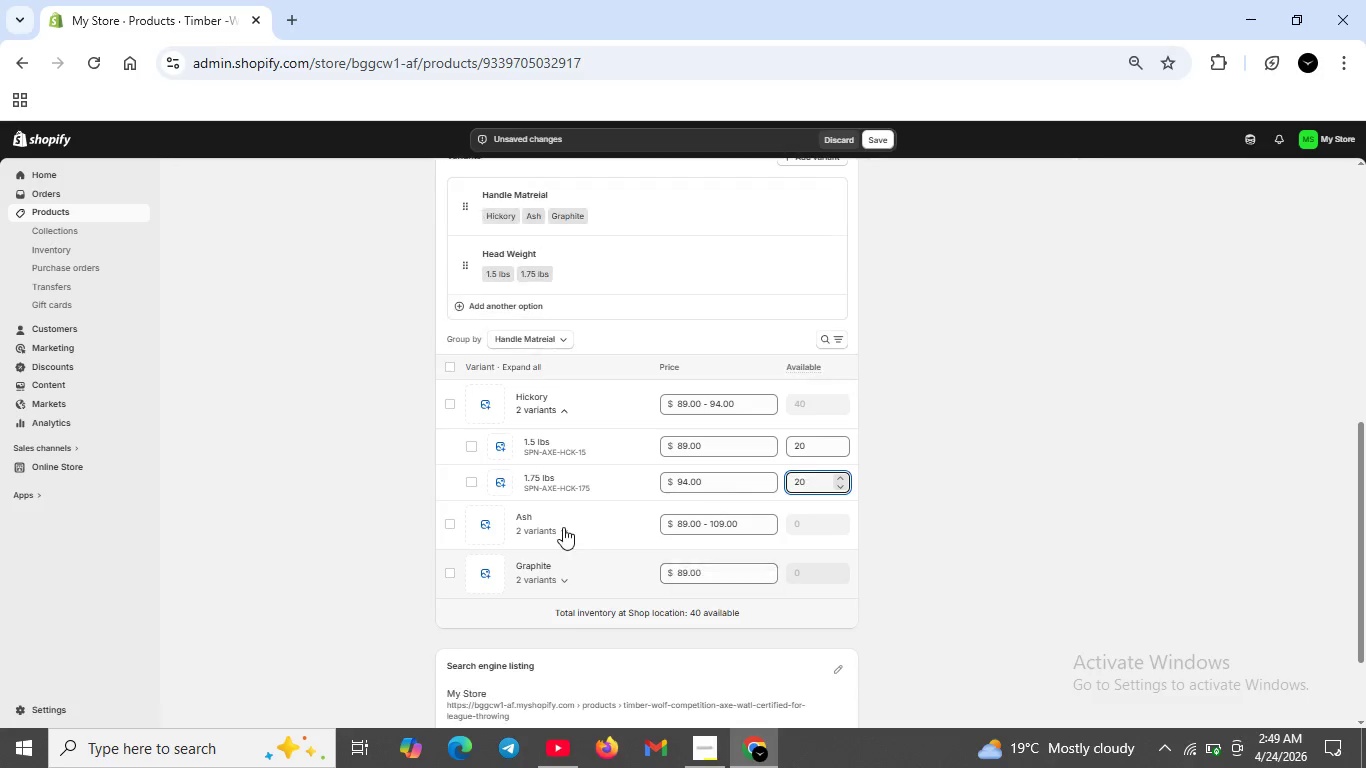 
mouse_move([587, 539])
 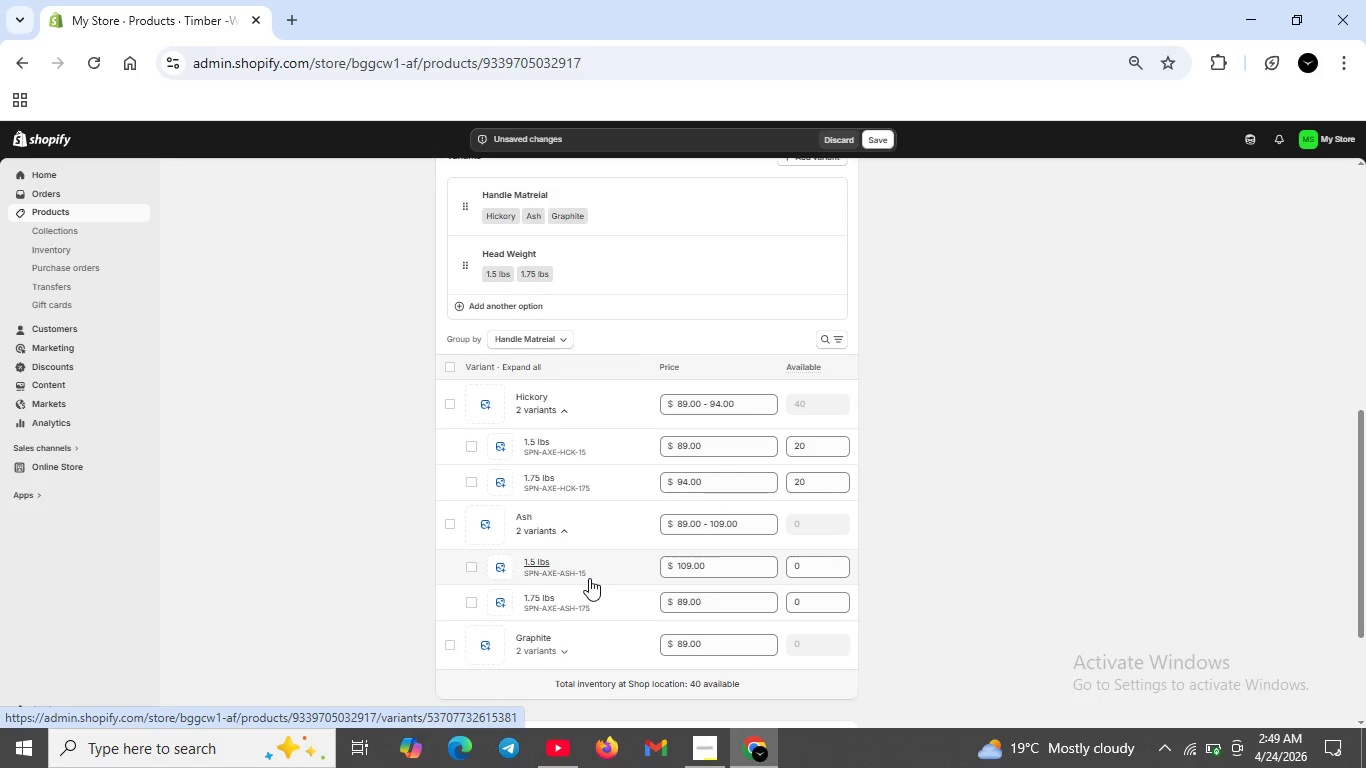 
wait(9.09)
 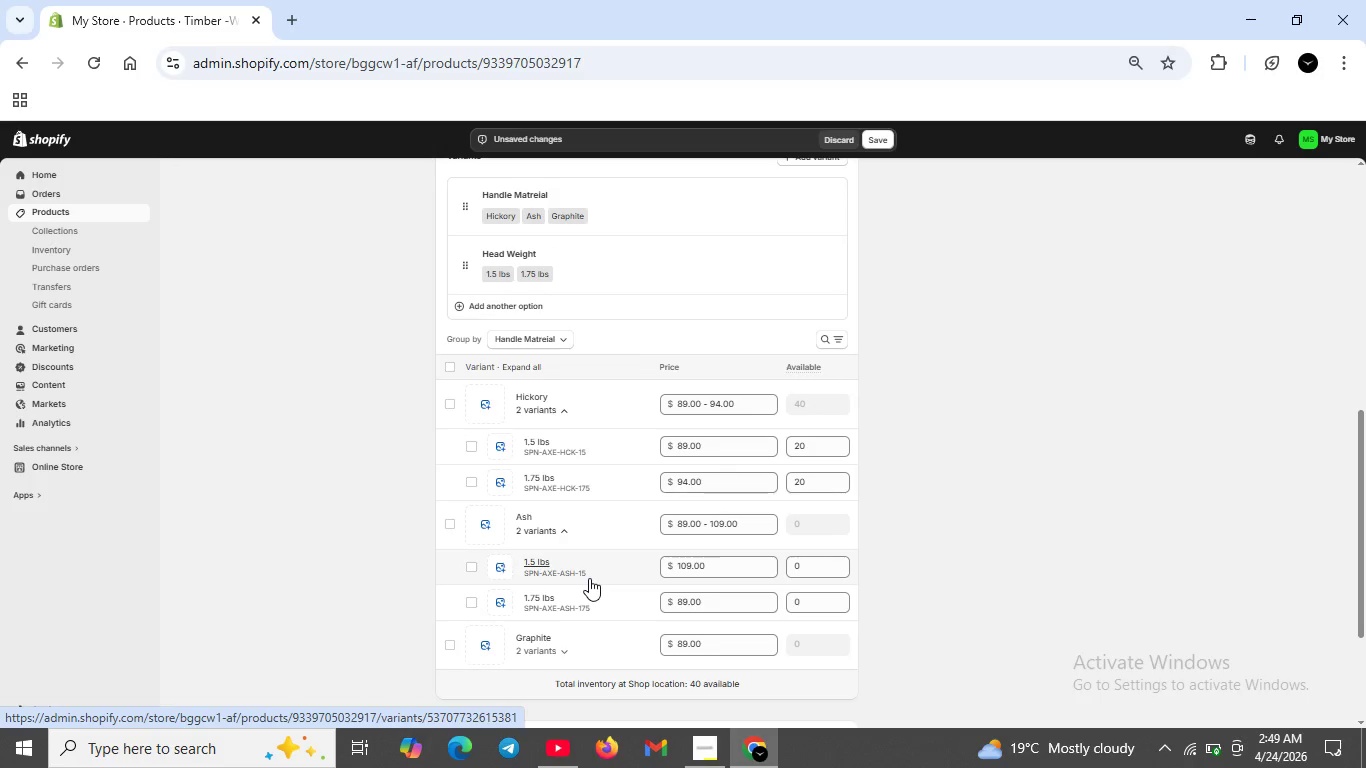 
key(Backspace)
type(20)
 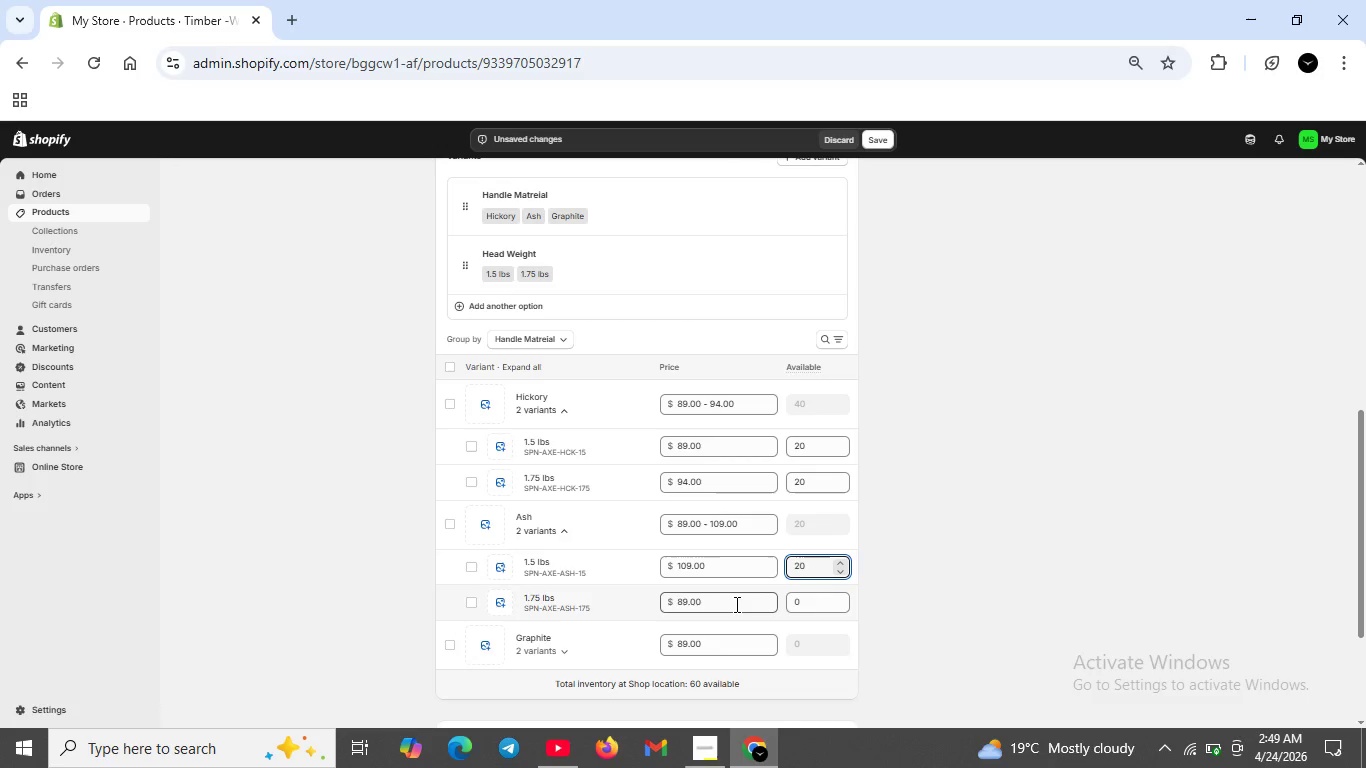 
wait(5.92)
 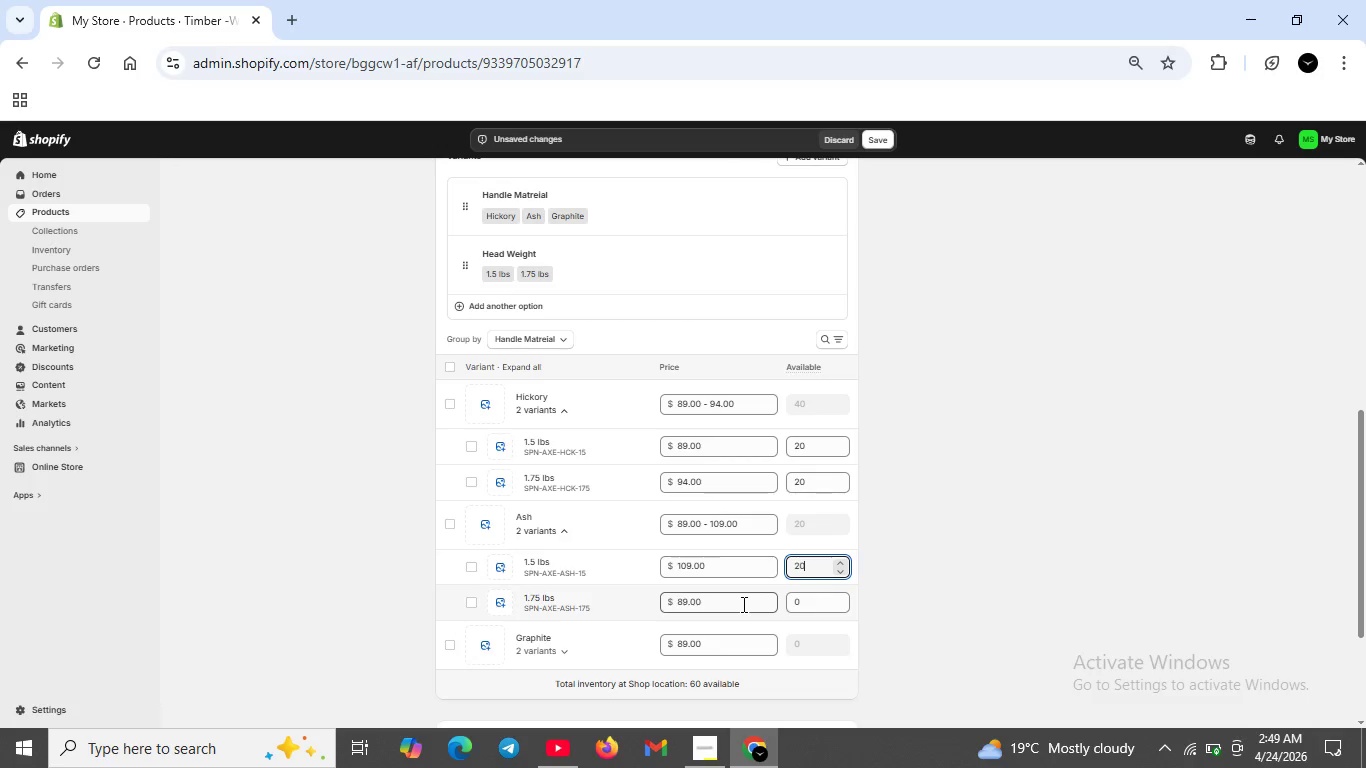 
left_click([735, 604])
 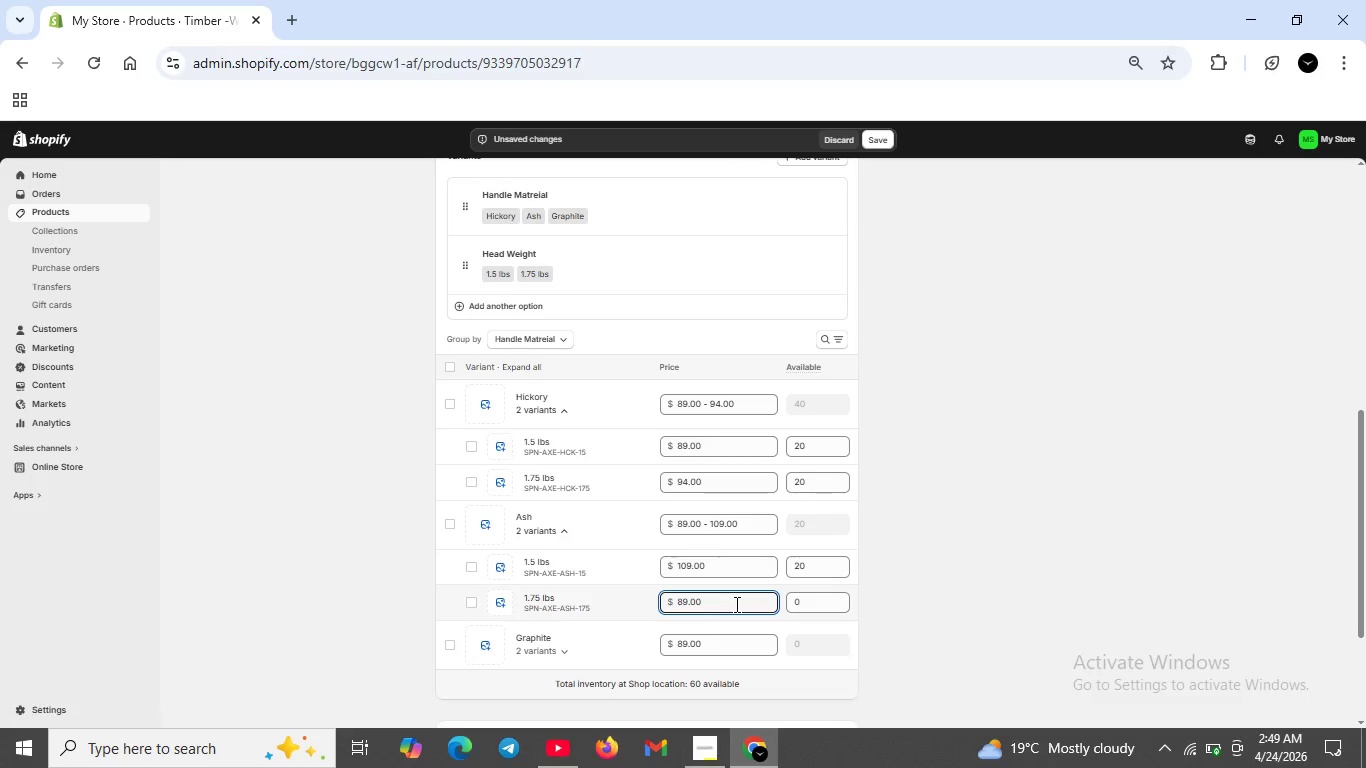 
double_click([735, 604])
 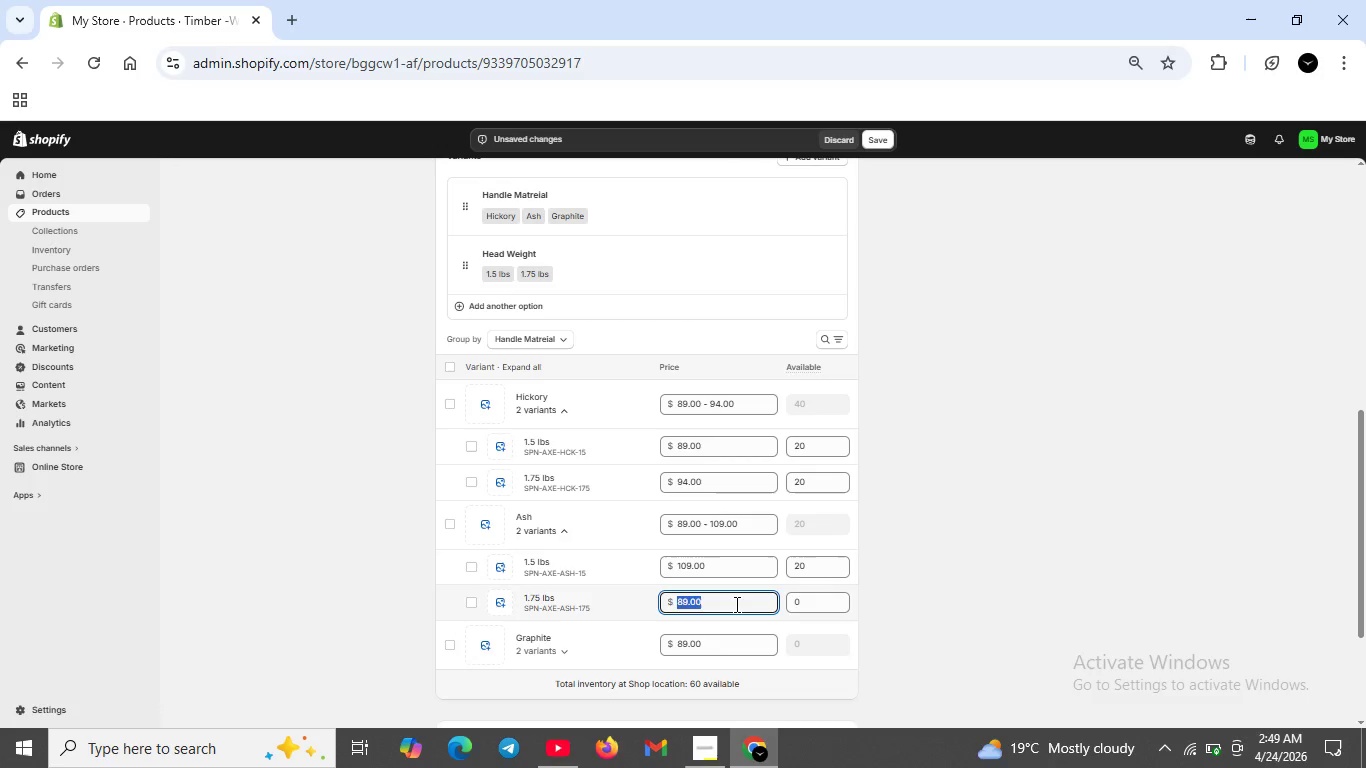 
key(Backspace)
type(104)
 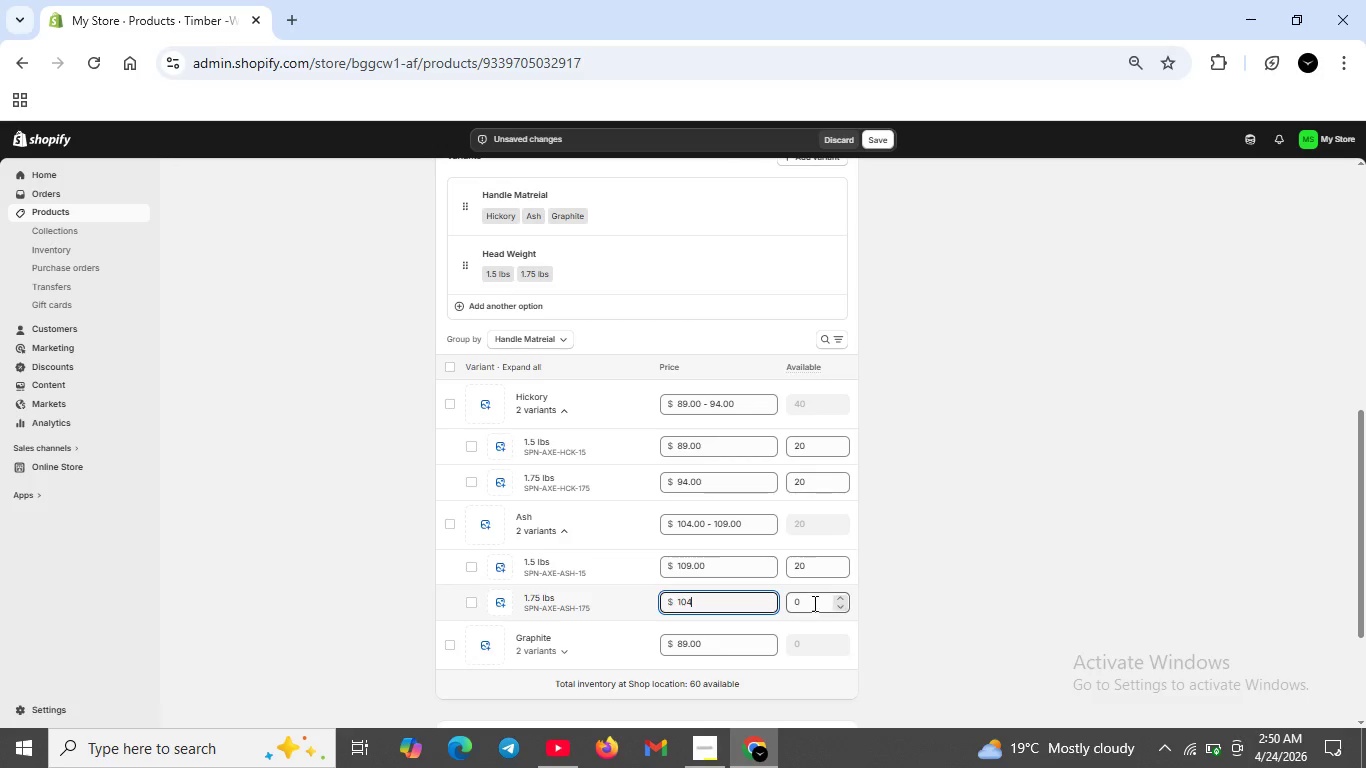 
double_click([817, 602])
 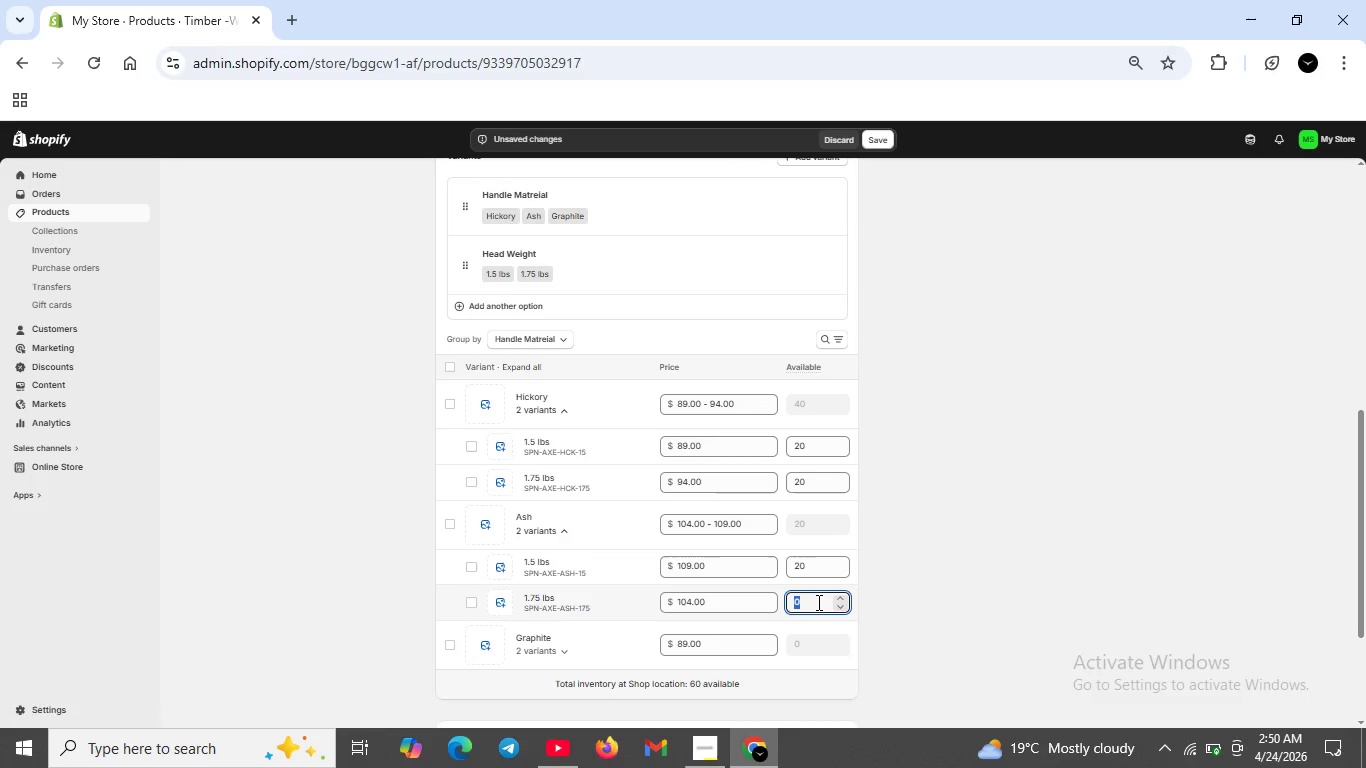 
key(Backspace)
type(20)
 